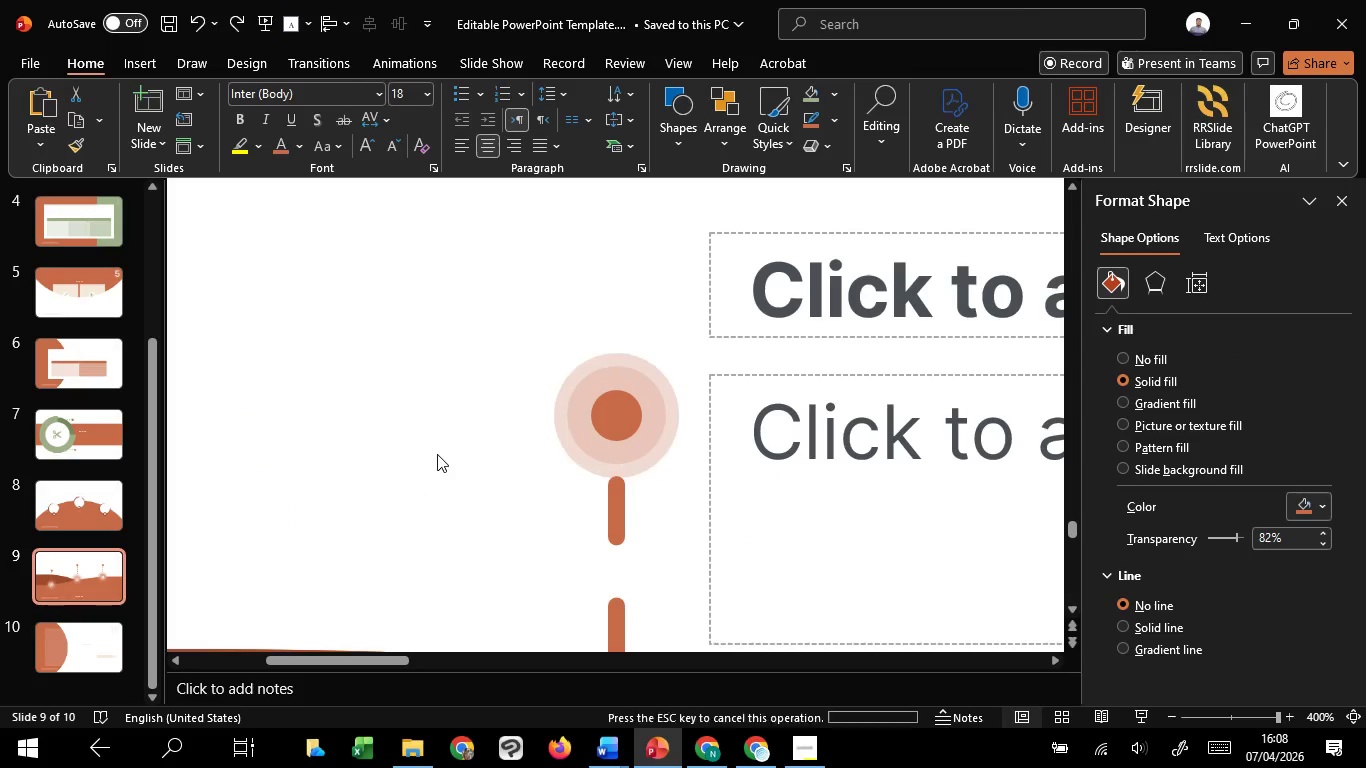 
left_click([437, 454])
 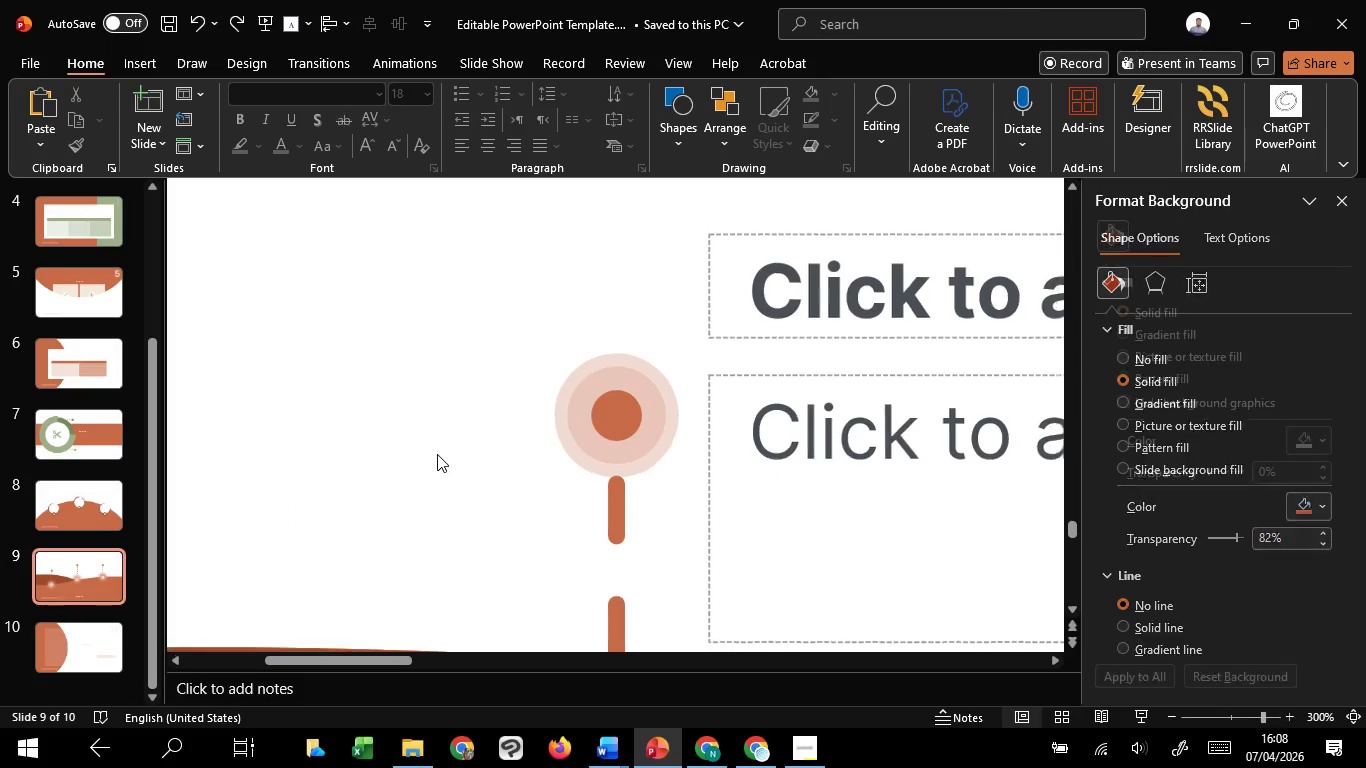 
hold_key(key=ControlLeft, duration=1.28)
scroll: coordinate [437, 454], scroll_direction: down, amount: 5.0
 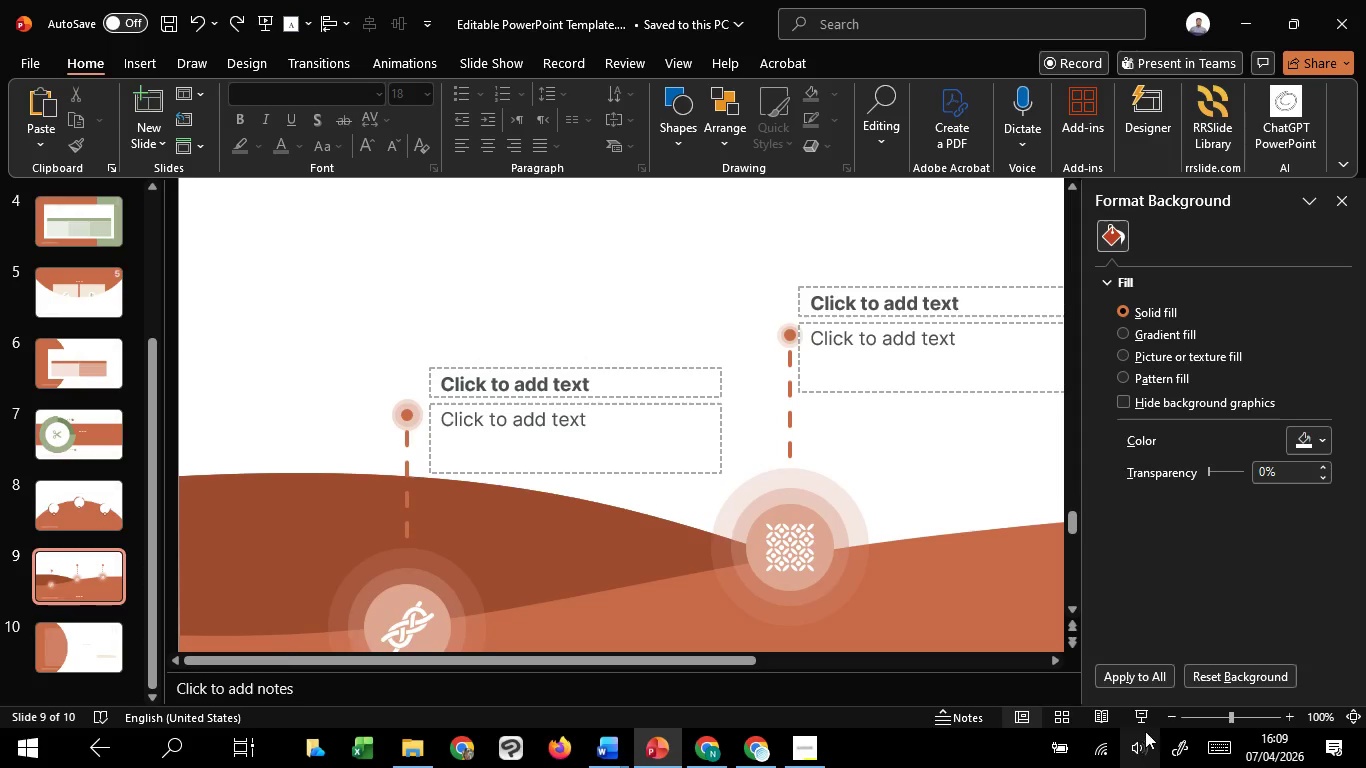 
left_click([1149, 713])
 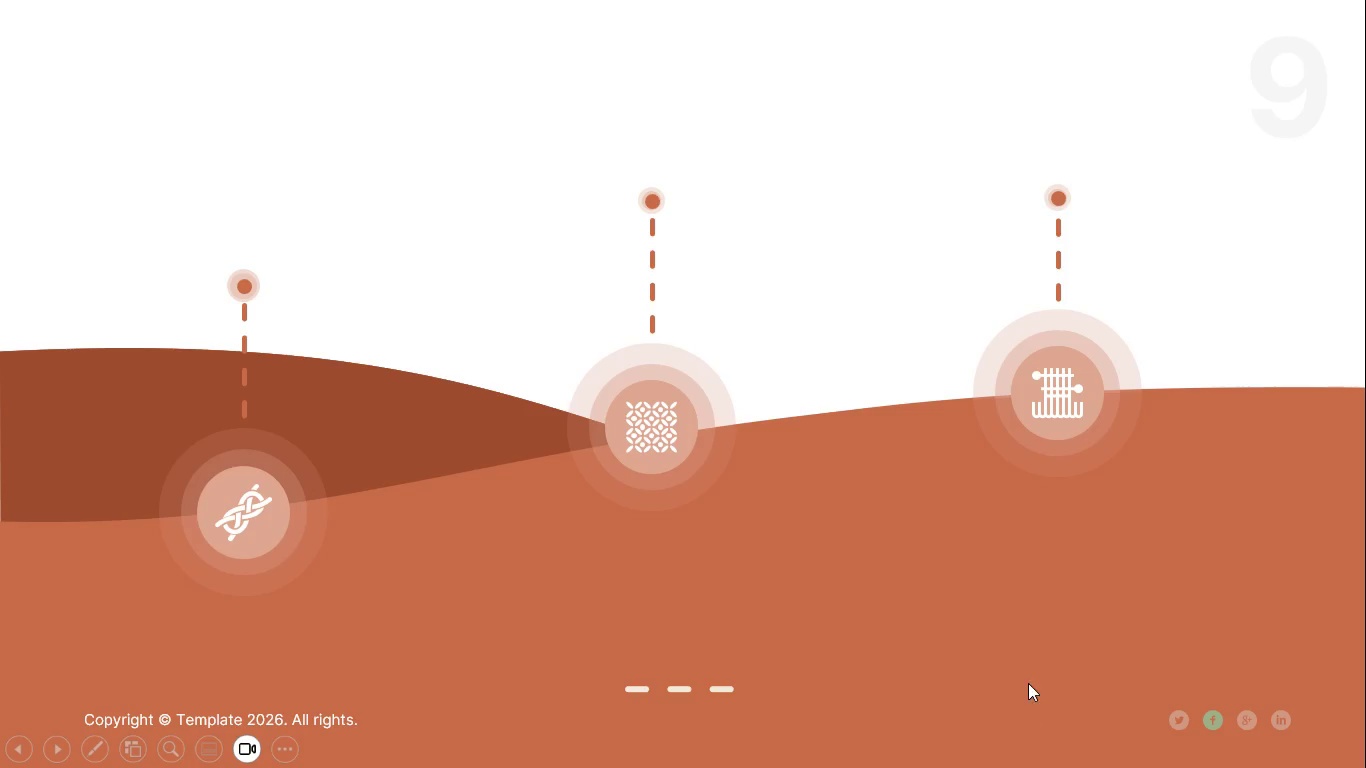 
hold_key(key=ControlLeft, duration=1.12)
scroll: coordinate [1039, 533], scroll_direction: up, amount: 11.0
 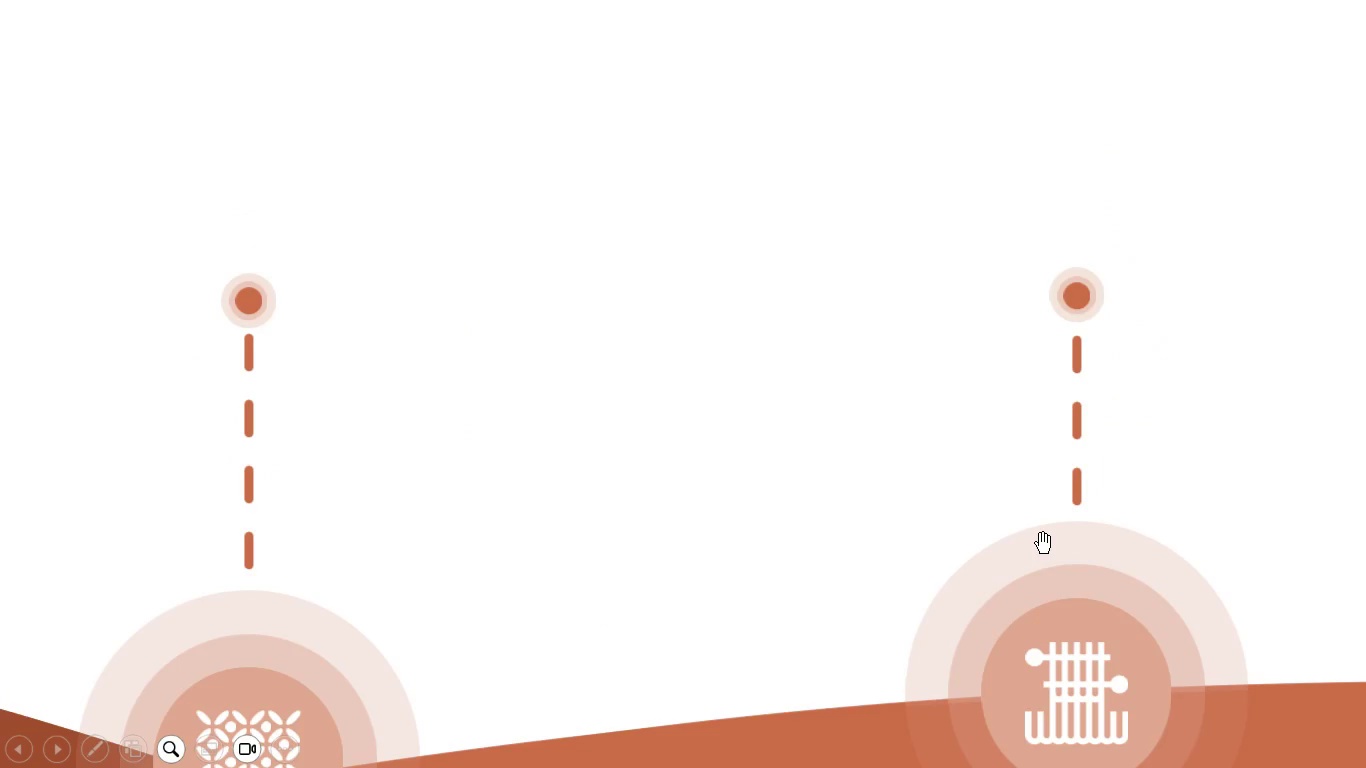 
hold_key(key=ControlLeft, duration=1.52)
scroll: coordinate [1039, 533], scroll_direction: down, amount: 5.0
 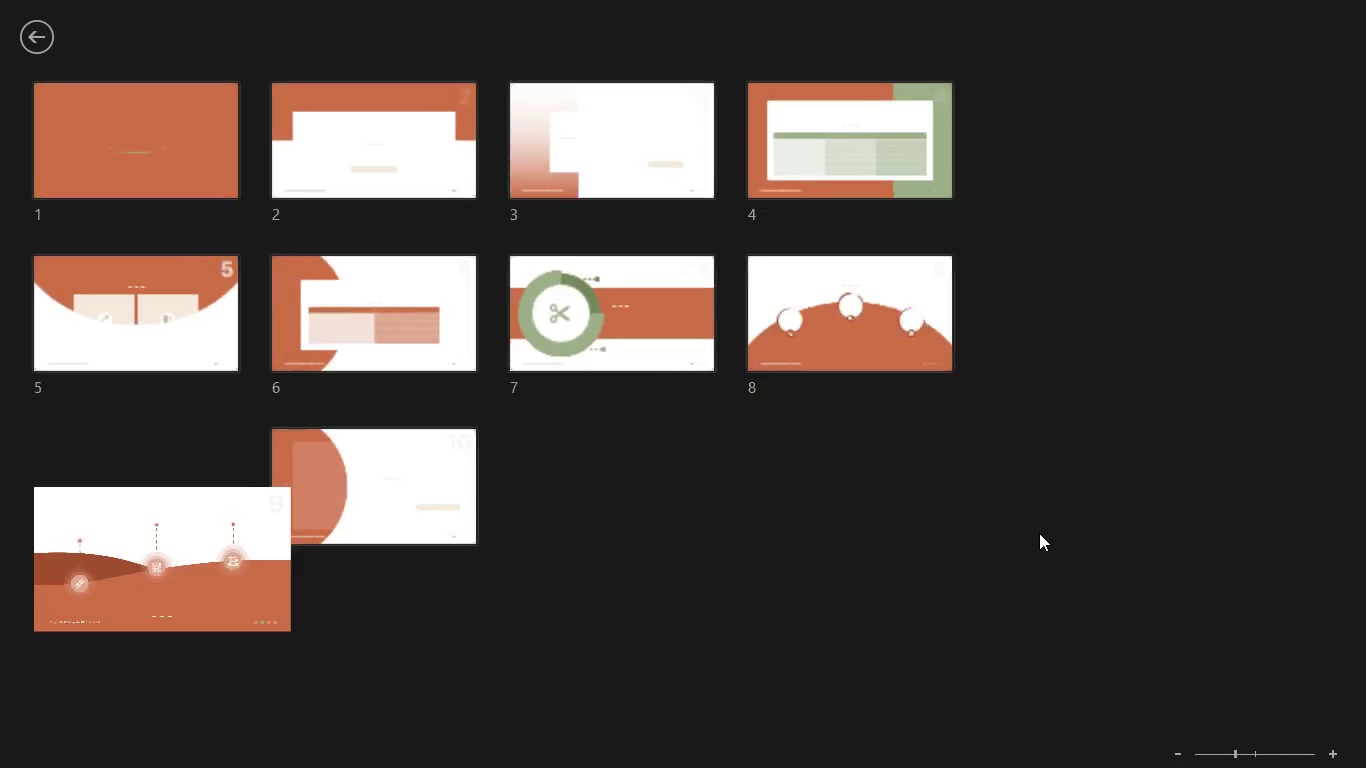 
hold_key(key=ControlLeft, duration=1.53)
 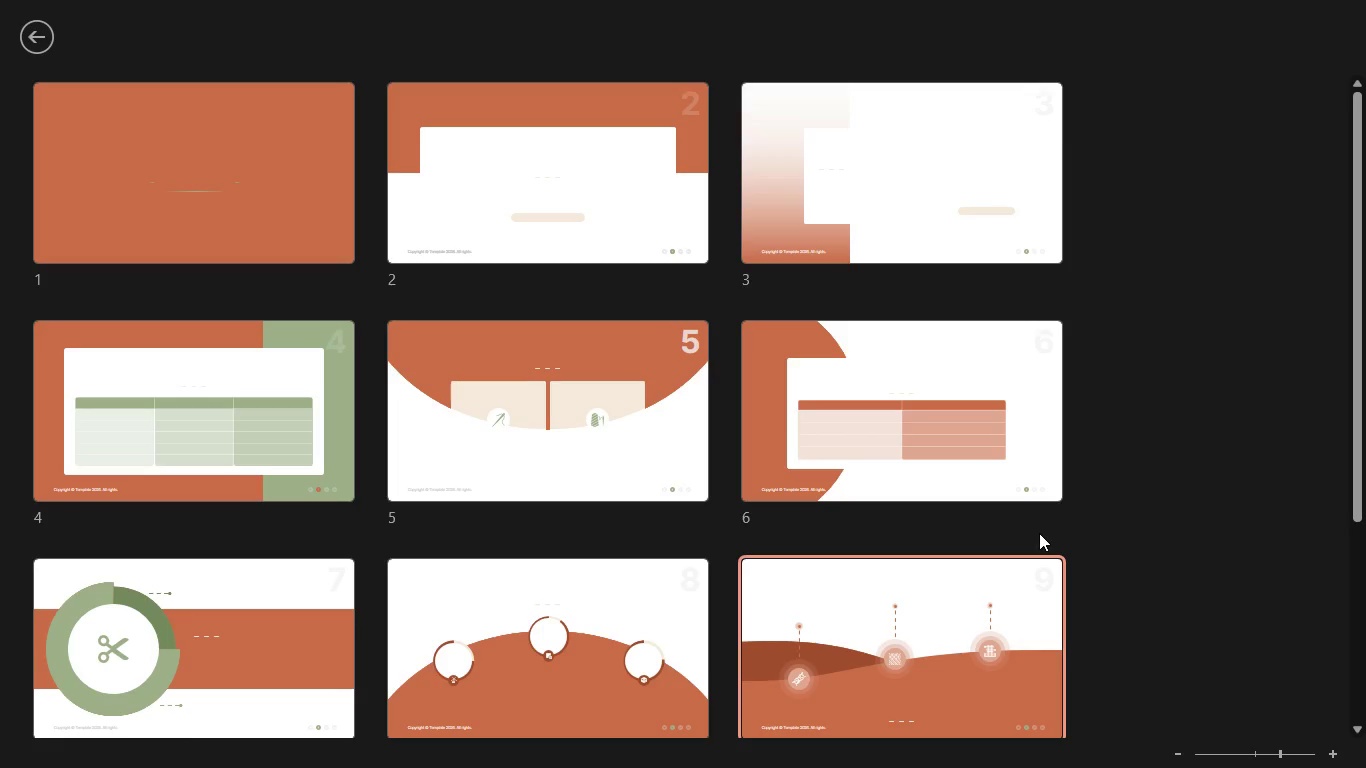 
hold_key(key=ControlLeft, duration=0.34)
 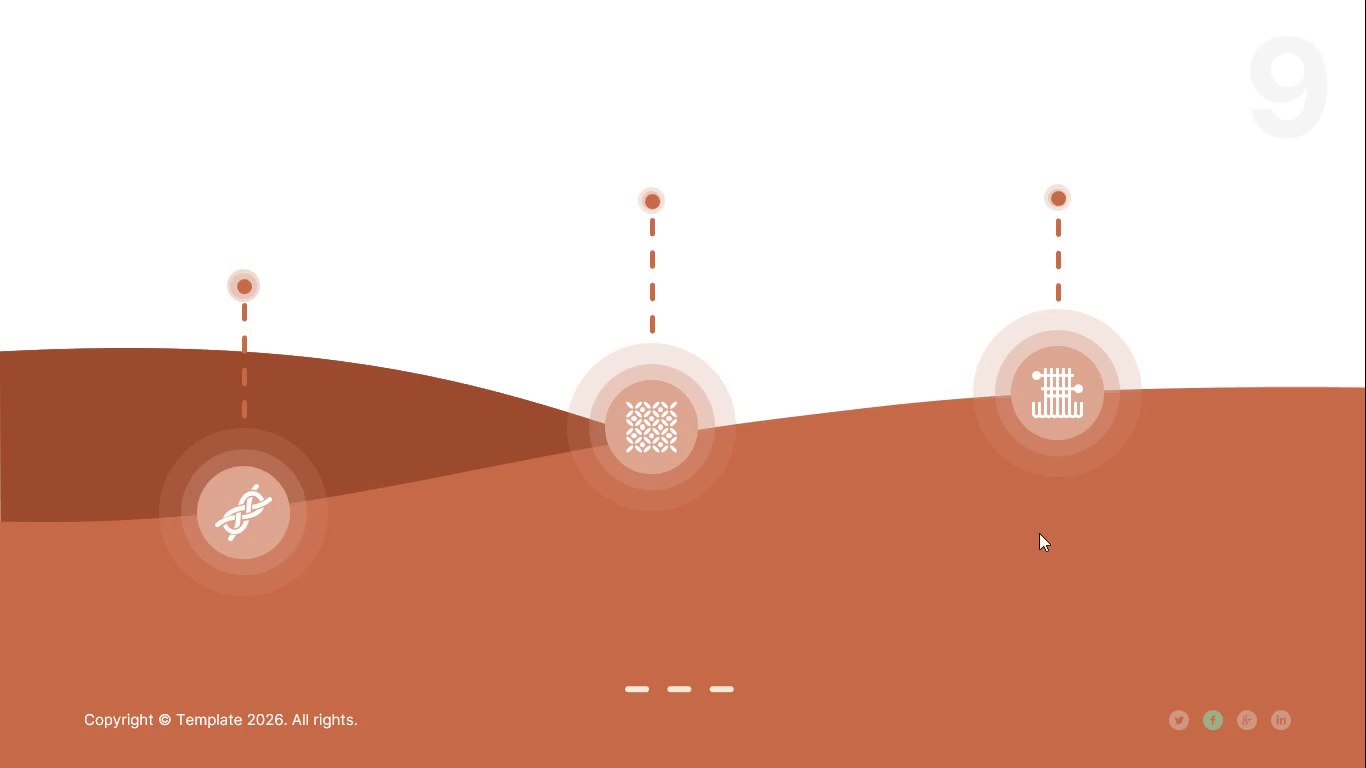 
scroll: coordinate [1039, 533], scroll_direction: up, amount: 3.0
 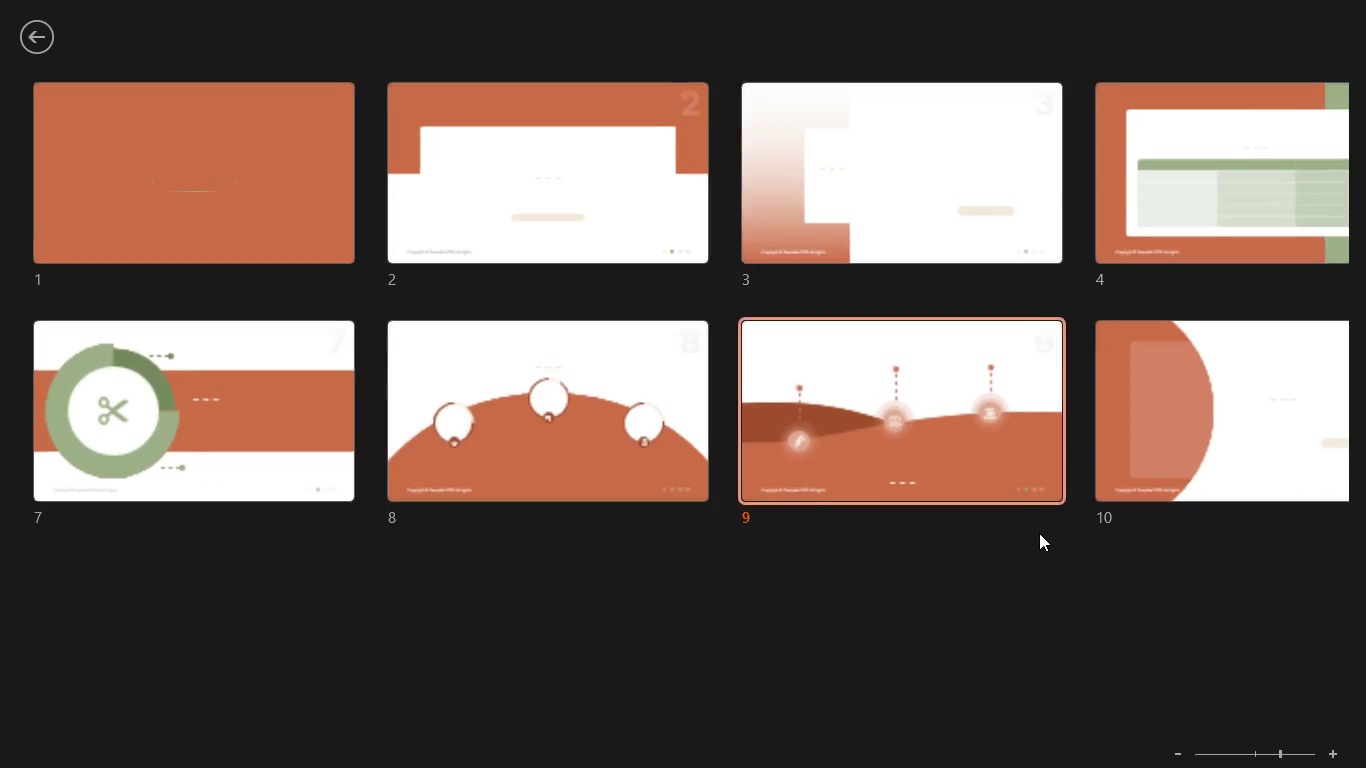 
key(Escape)
 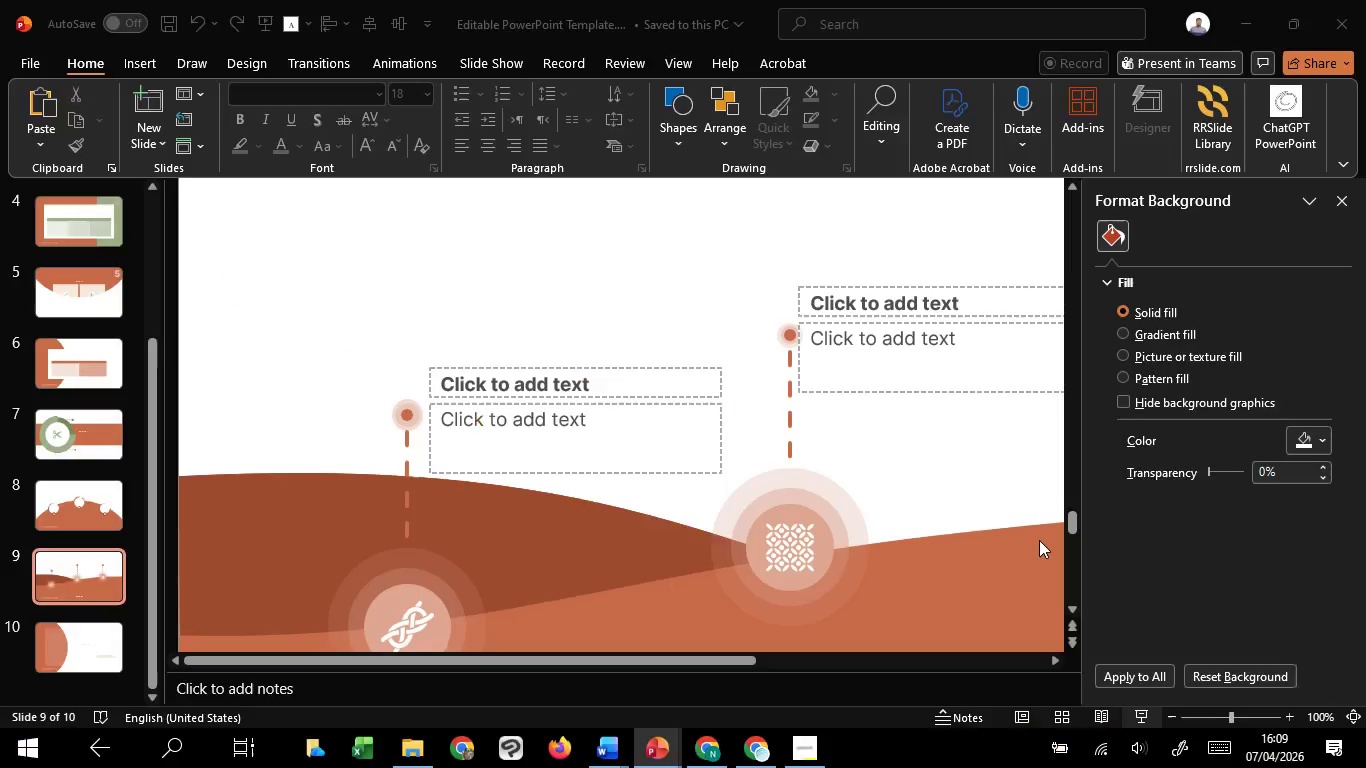 
key(Escape)
 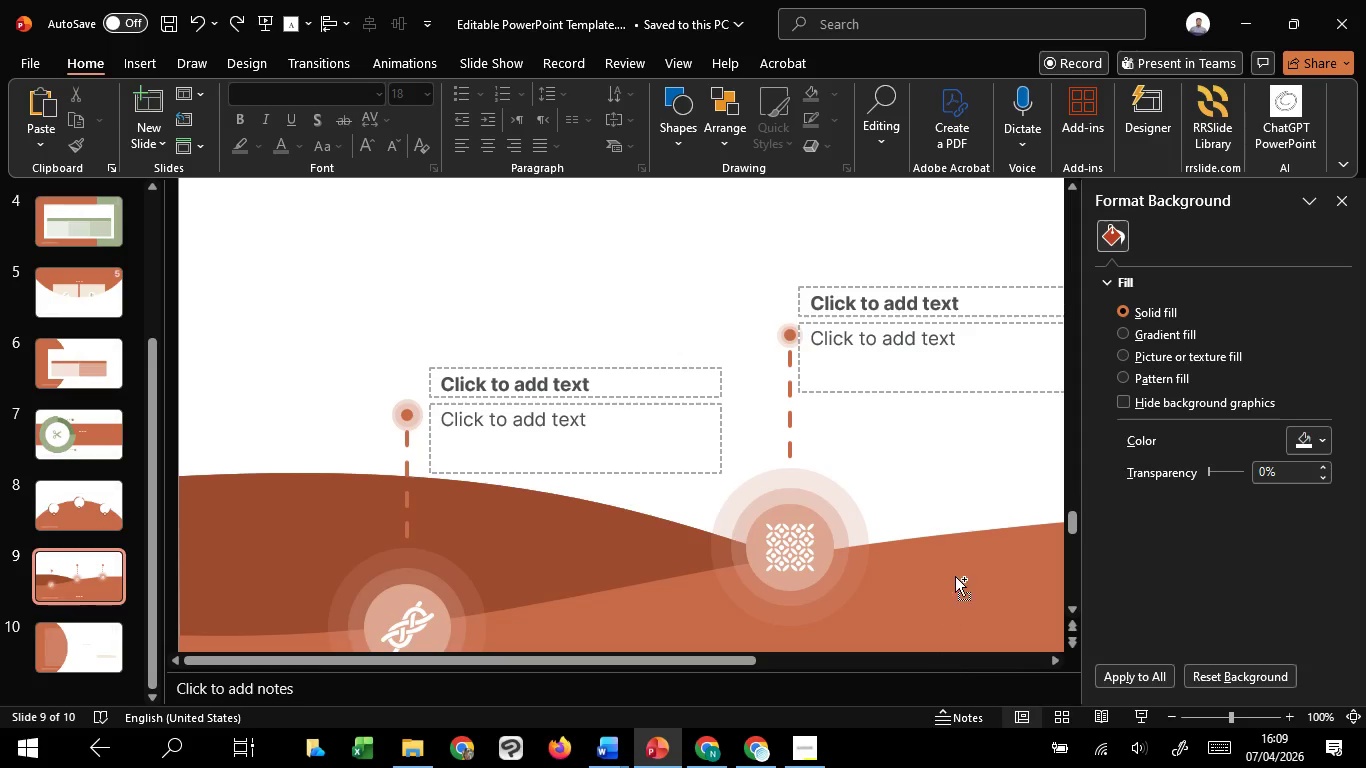 
hold_key(key=ControlLeft, duration=1.5)
scroll: coordinate [957, 569], scroll_direction: down, amount: 4.0
 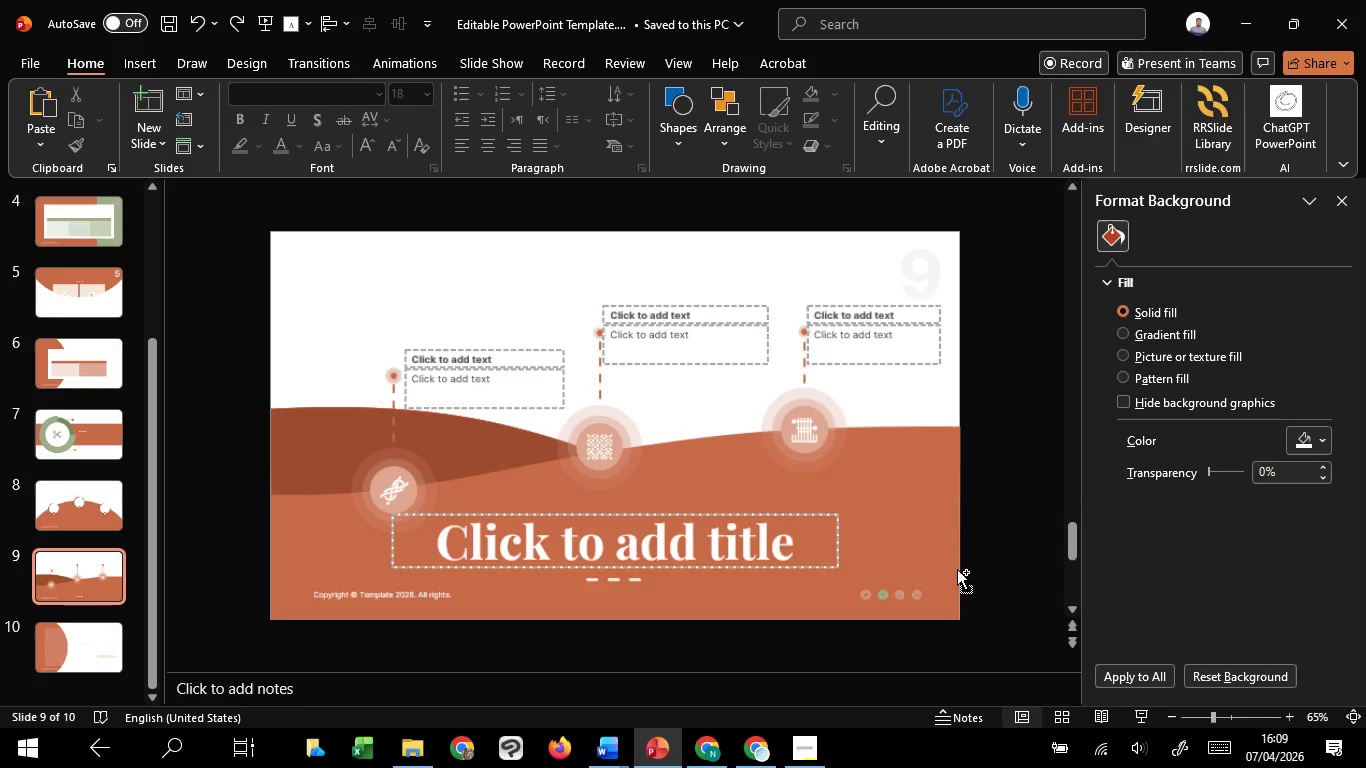 
key(Control+ControlLeft)
 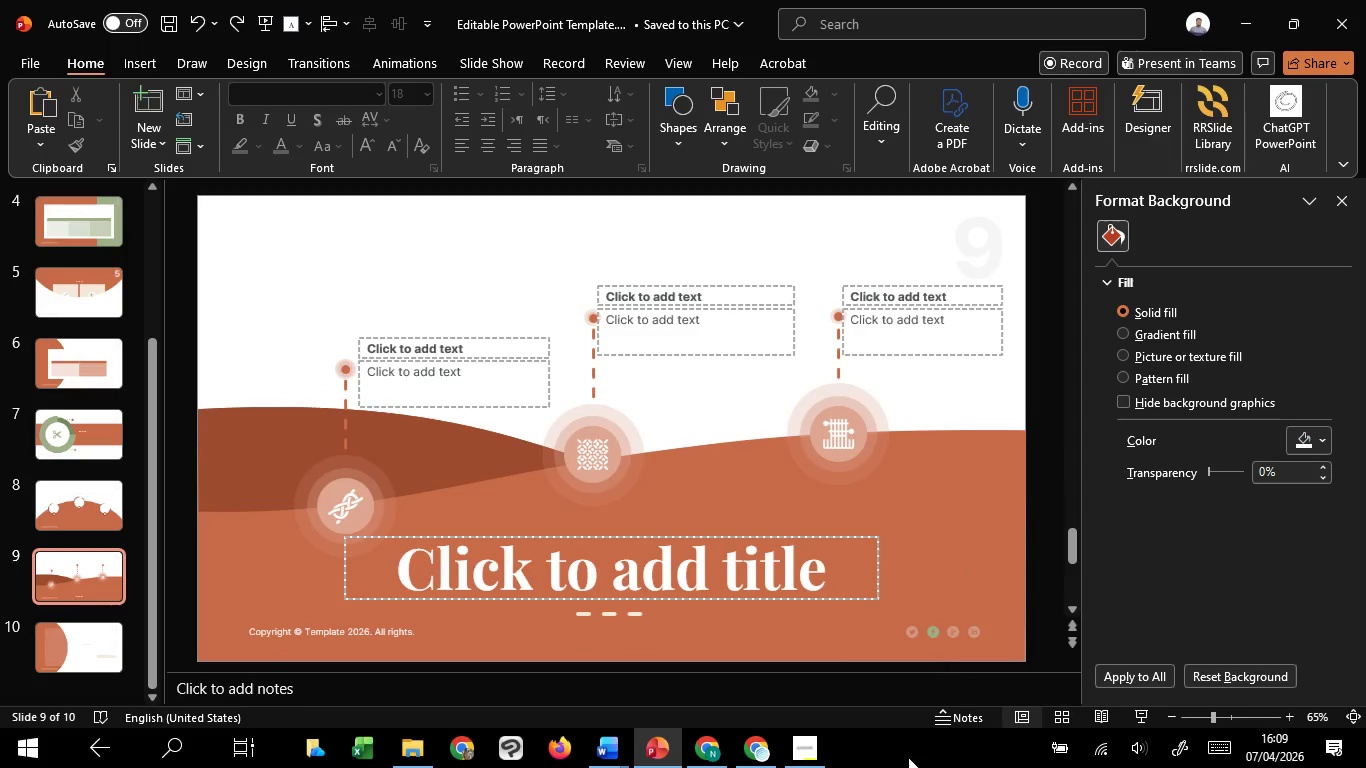 
key(Control+ControlLeft)
 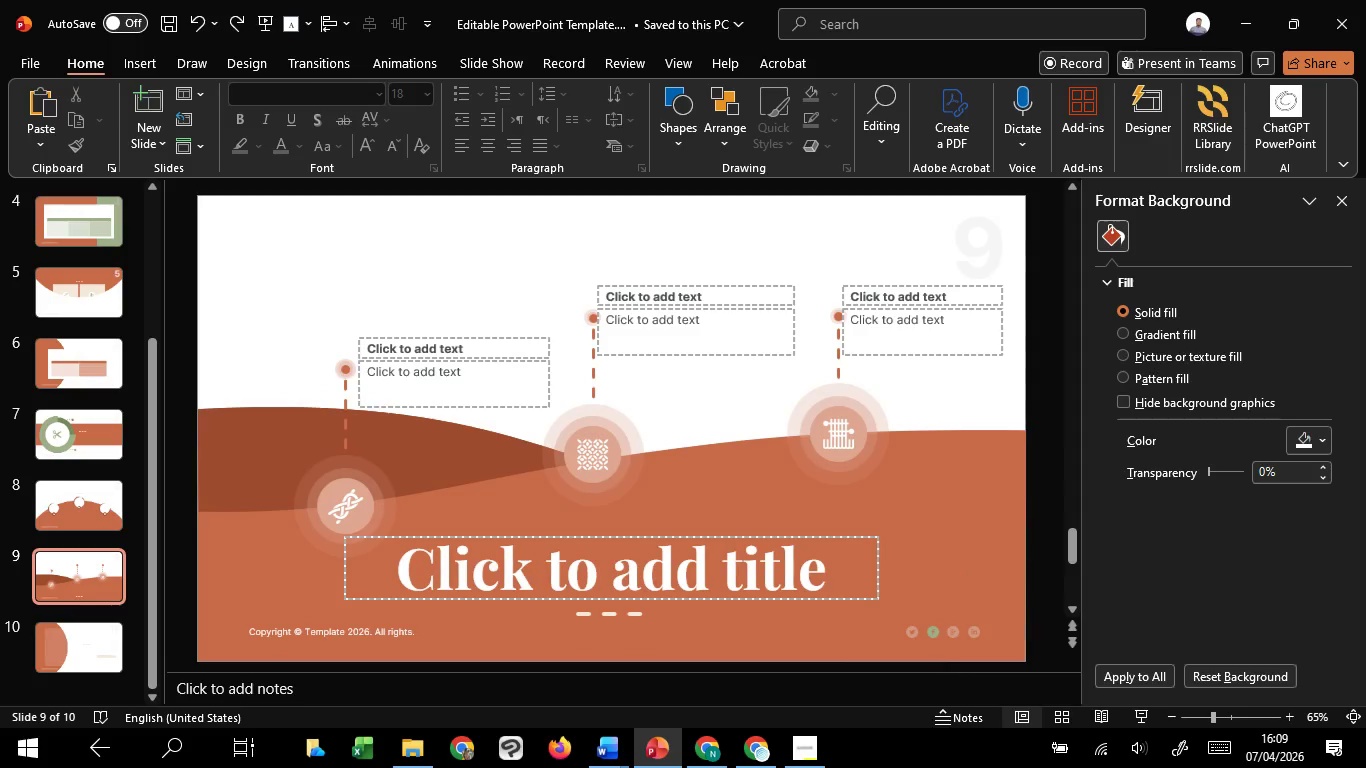 
scroll: coordinate [957, 569], scroll_direction: up, amount: 1.0
 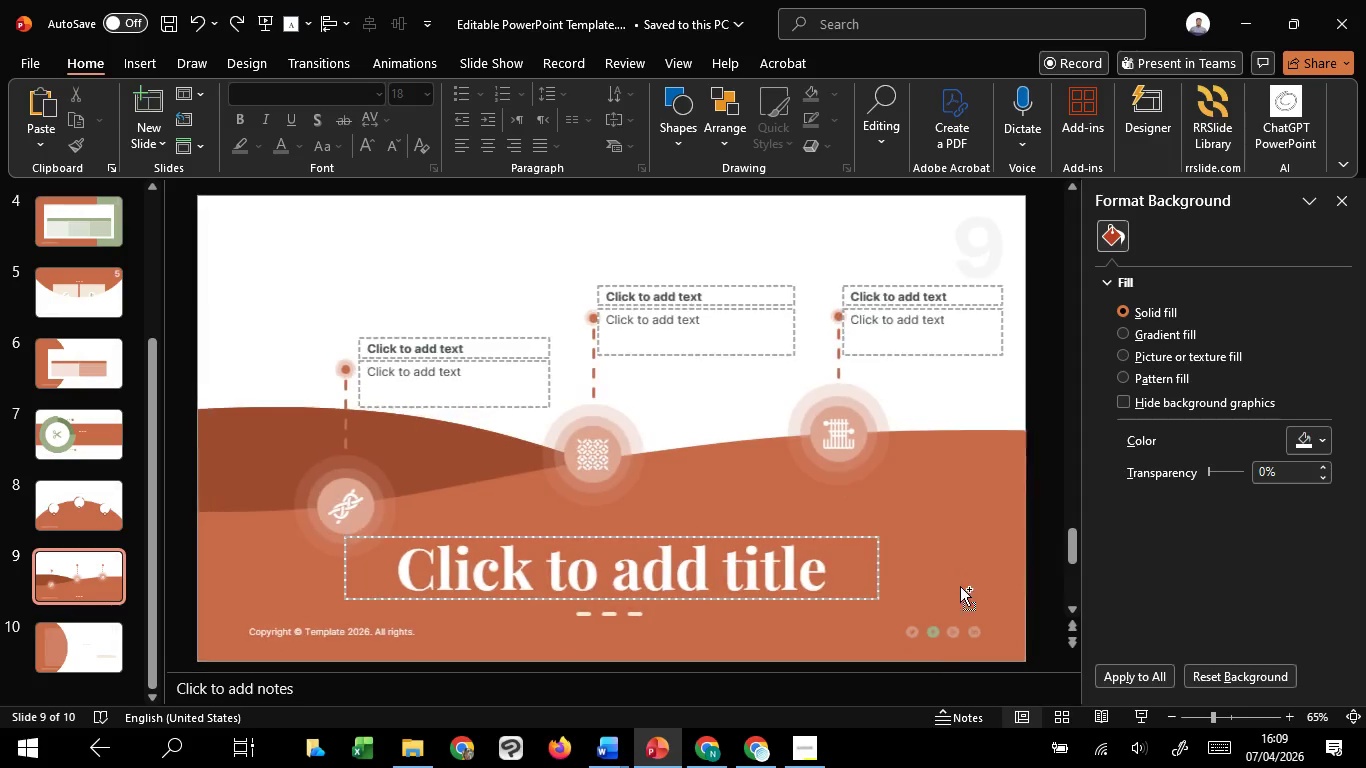 
key(Control+ControlLeft)
 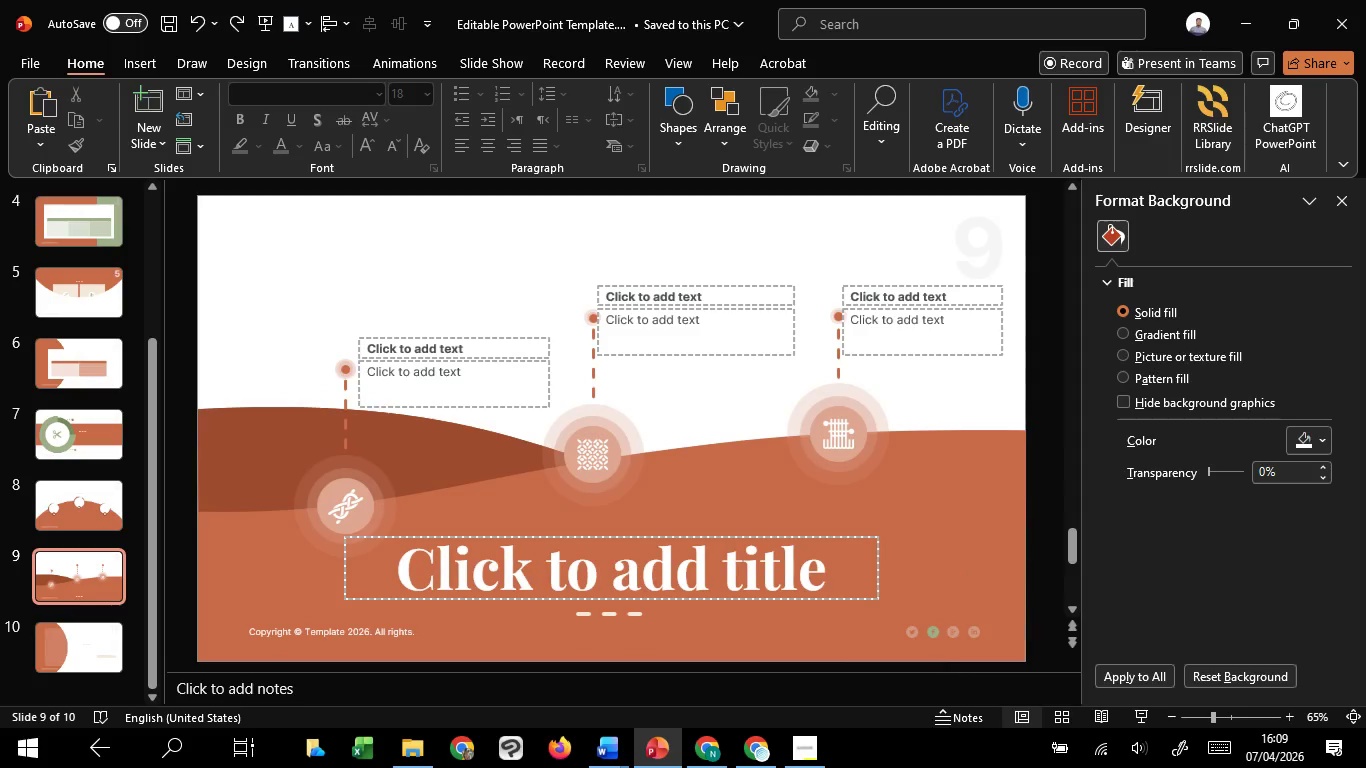 
key(Control+ControlLeft)
 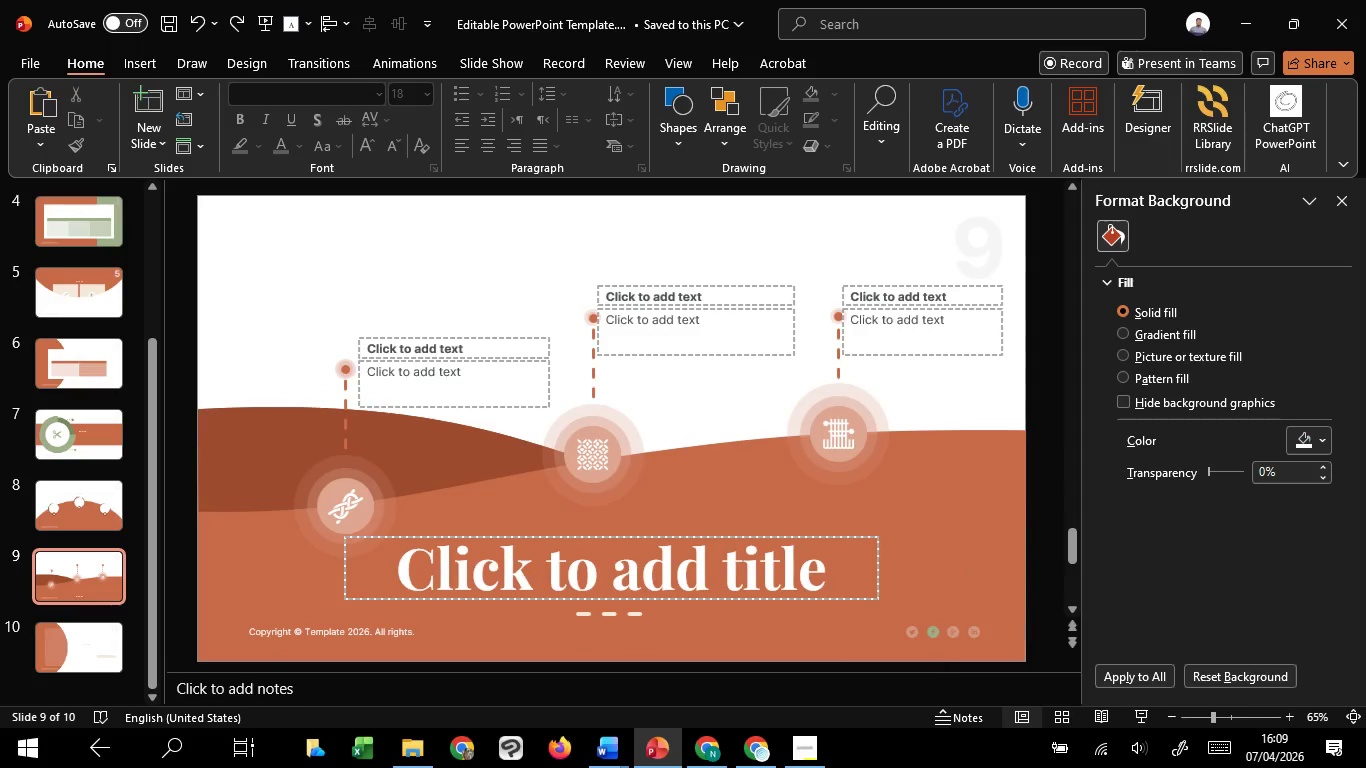 
key(Control+ControlLeft)
 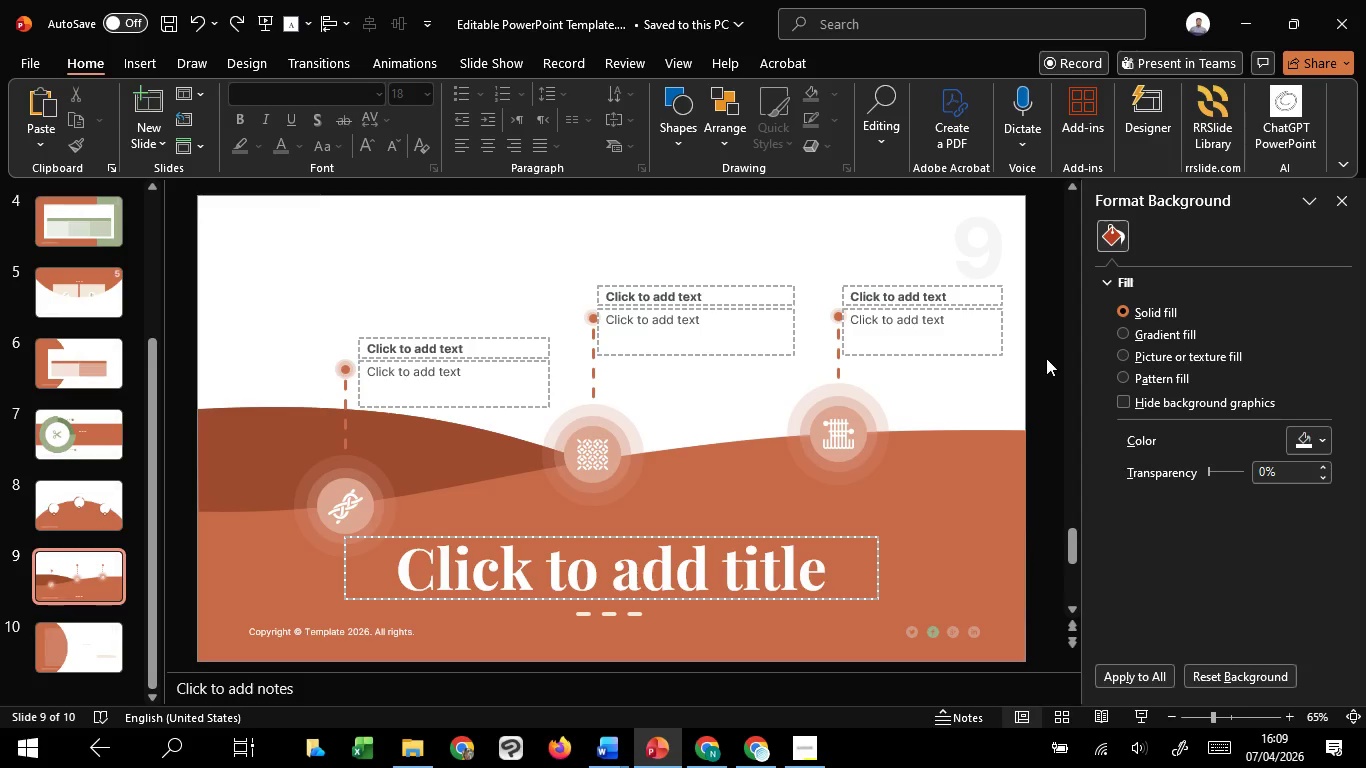 
wait(15.59)
 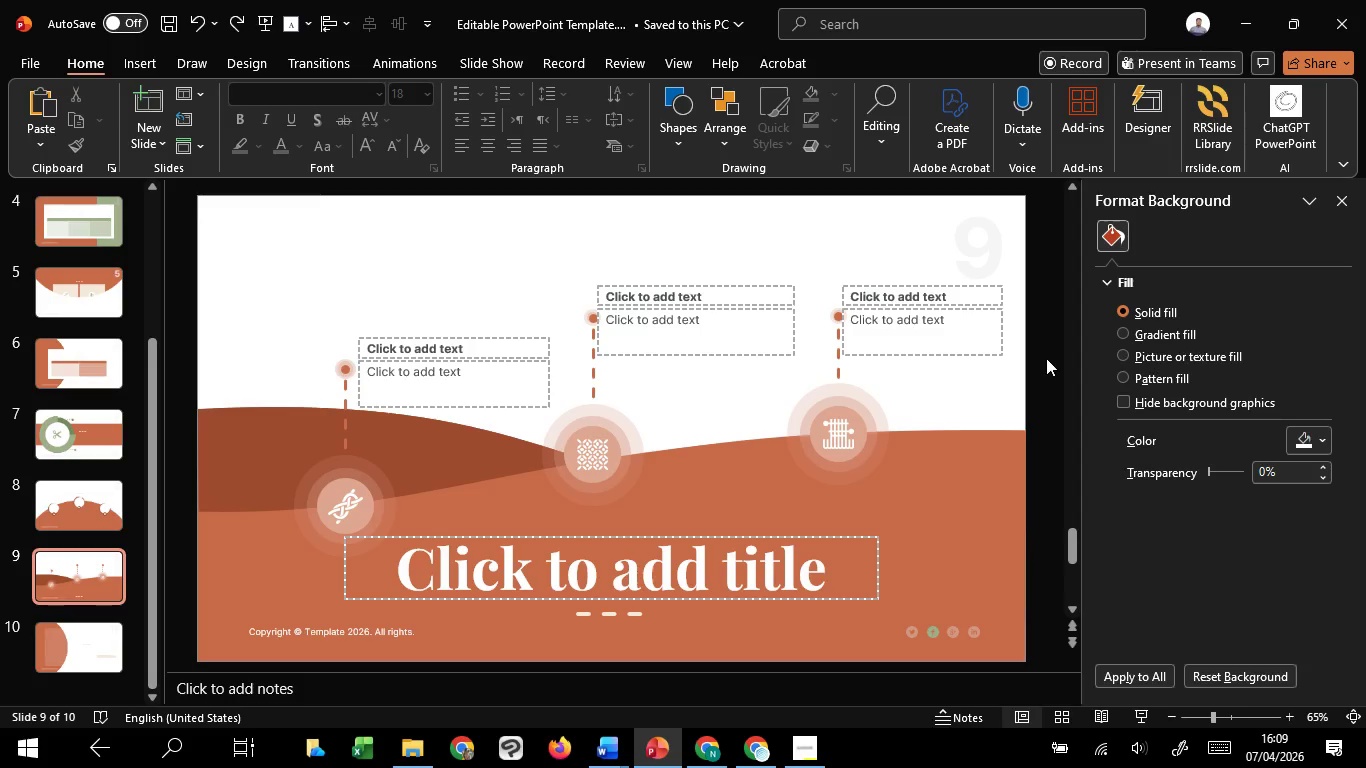 
left_click([1045, 358])
 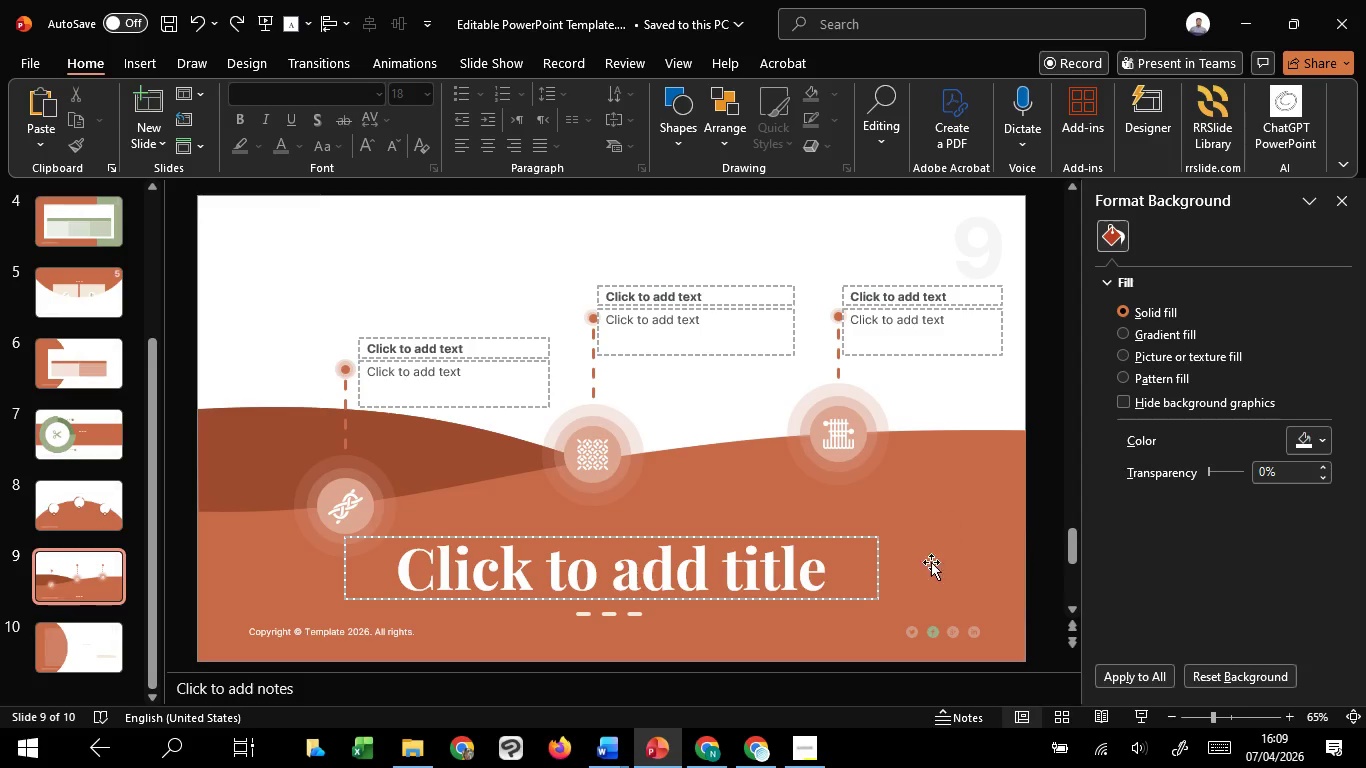 
scroll: coordinate [982, 504], scroll_direction: up, amount: 2.0
 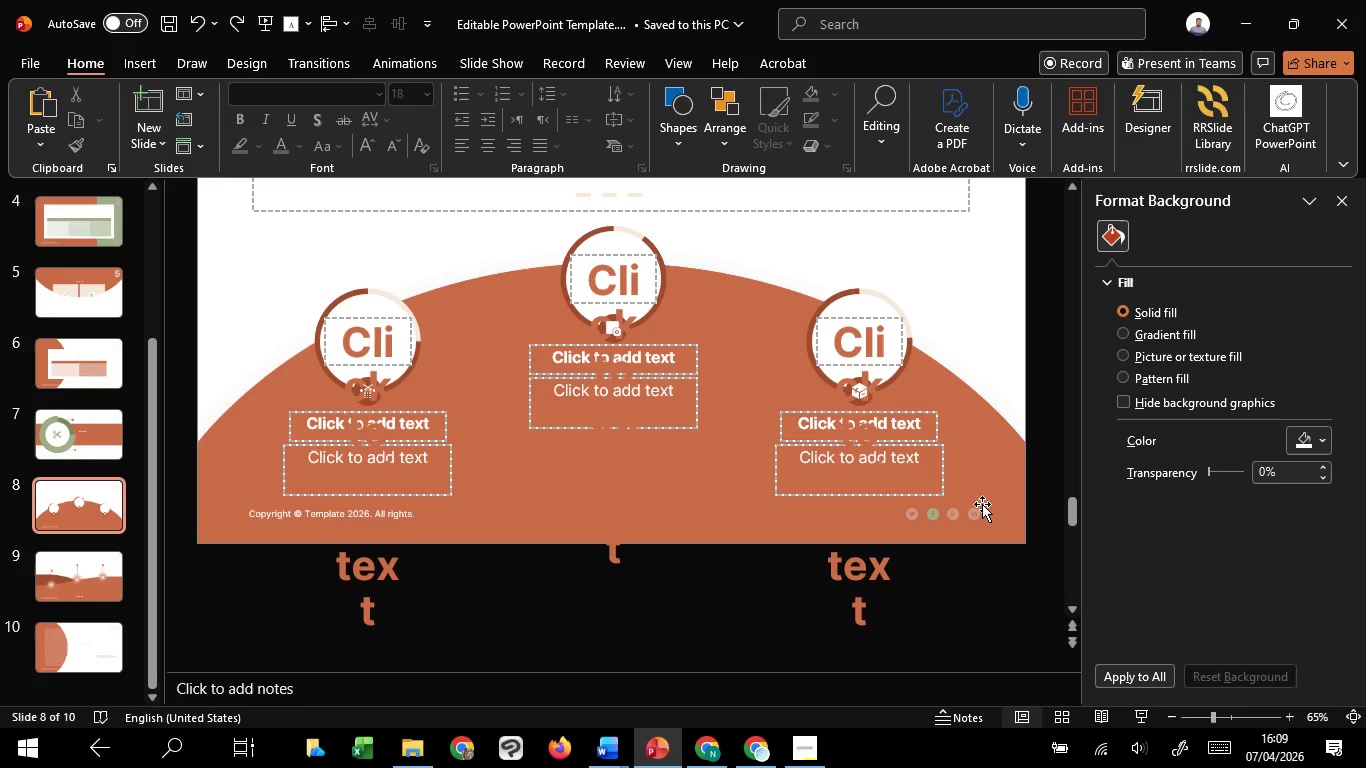 
wait(7.09)
 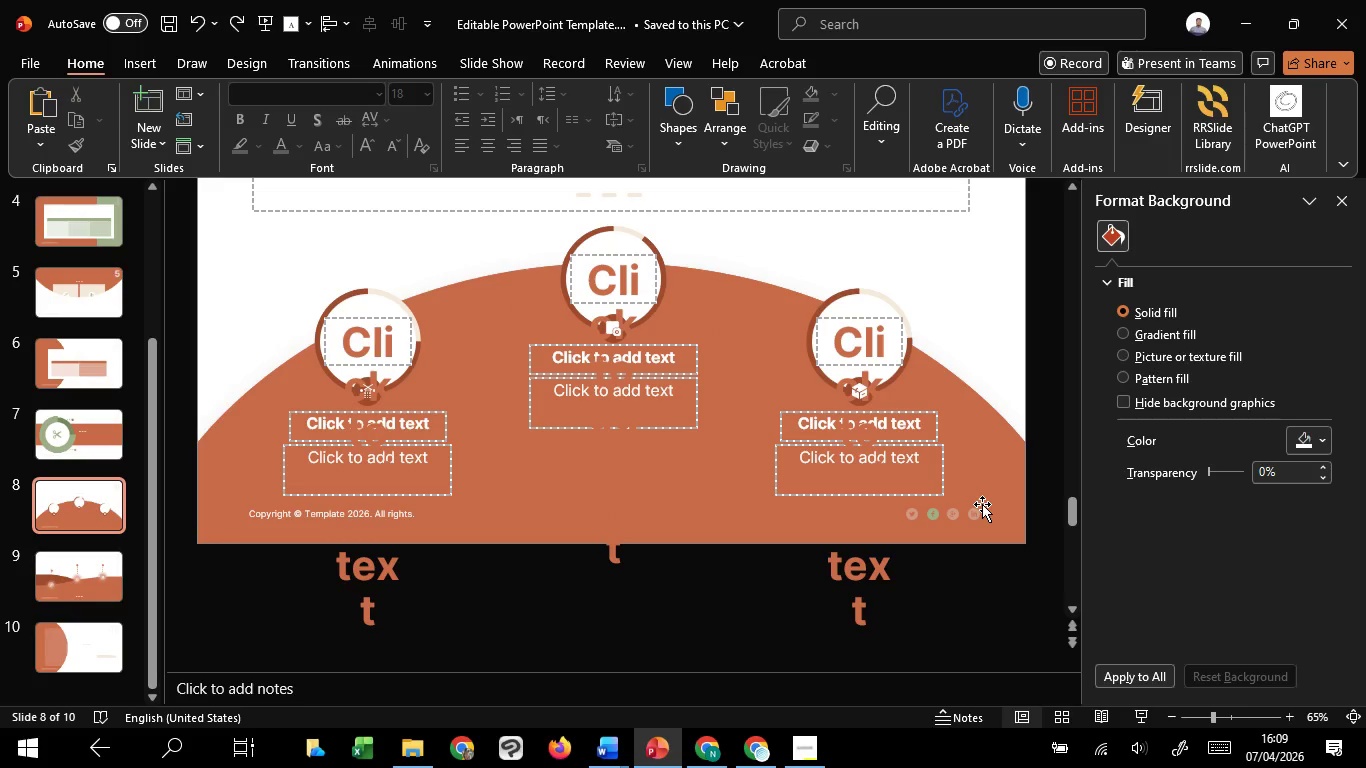 
scroll: coordinate [982, 504], scroll_direction: up, amount: 10.0
 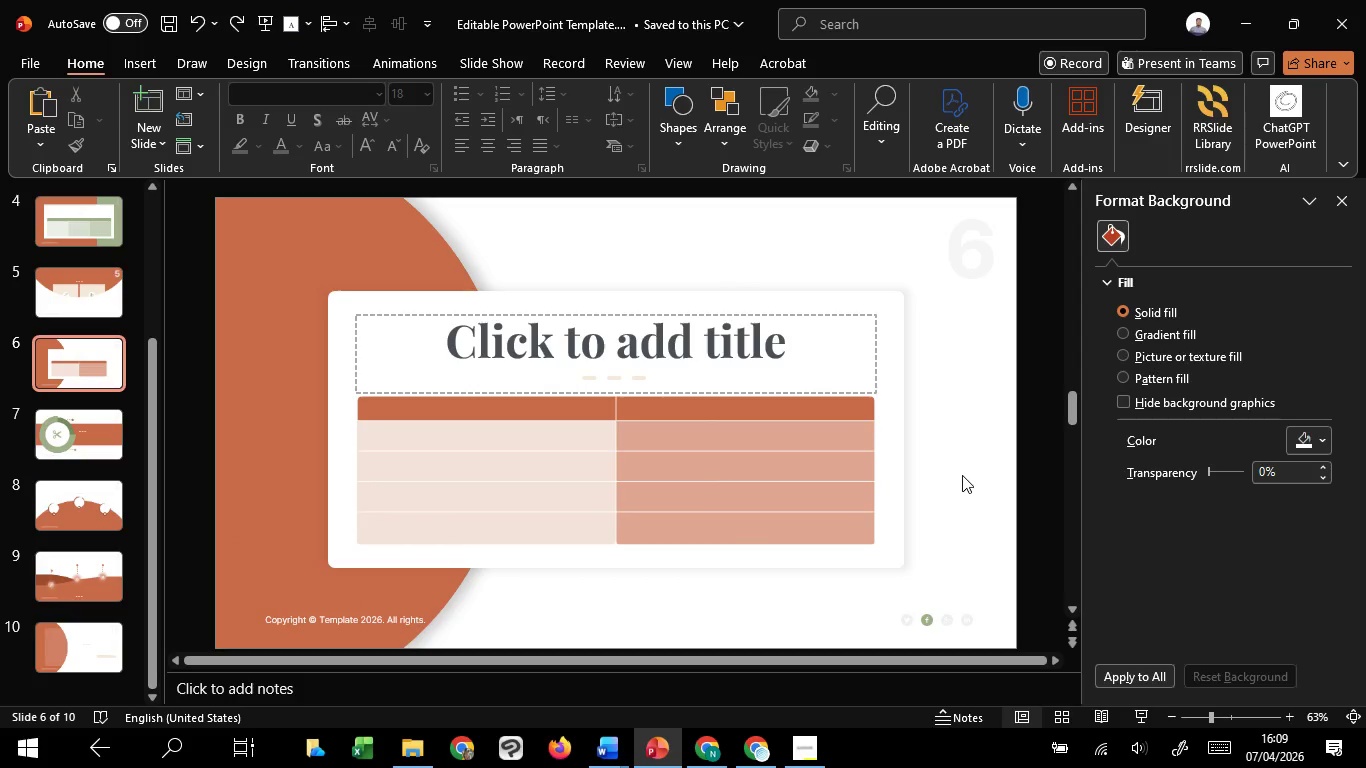 
wait(5.75)
 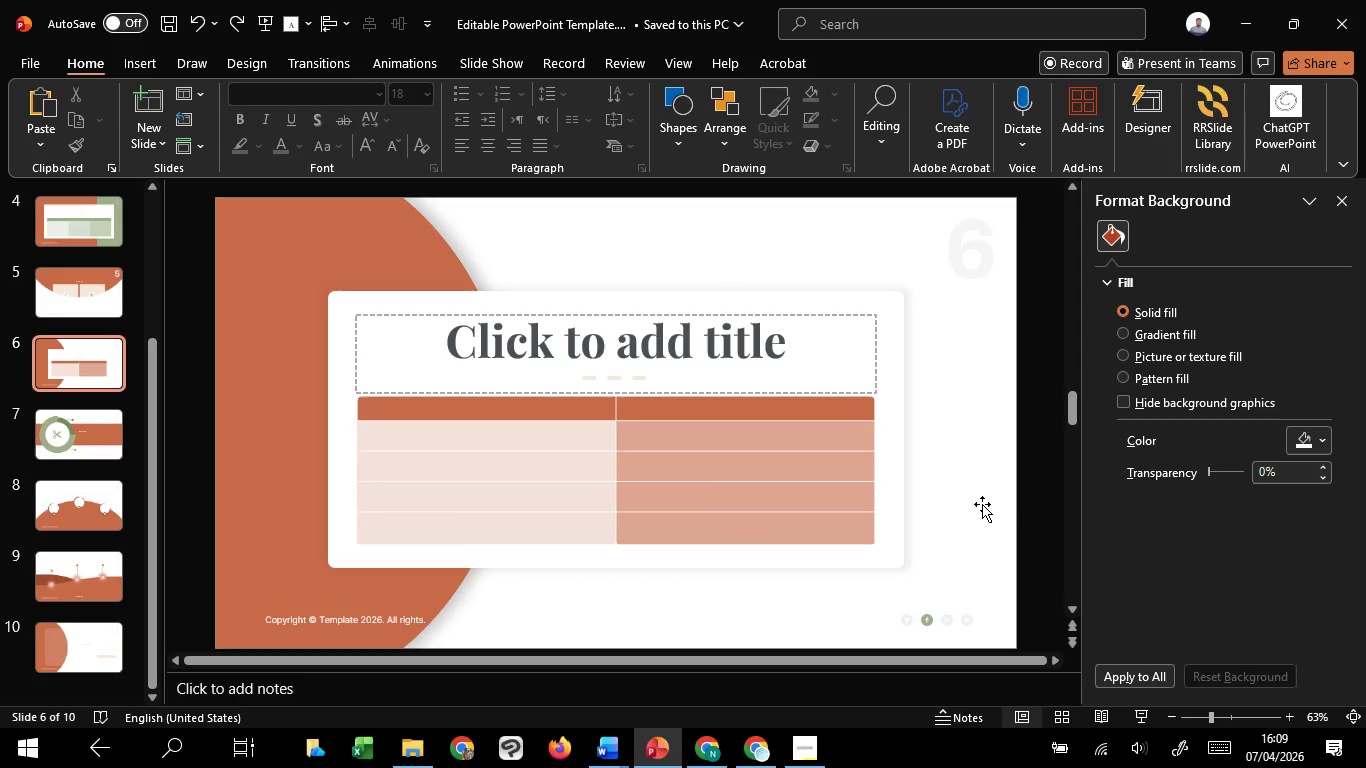 
scroll: coordinate [953, 465], scroll_direction: up, amount: 2.0
 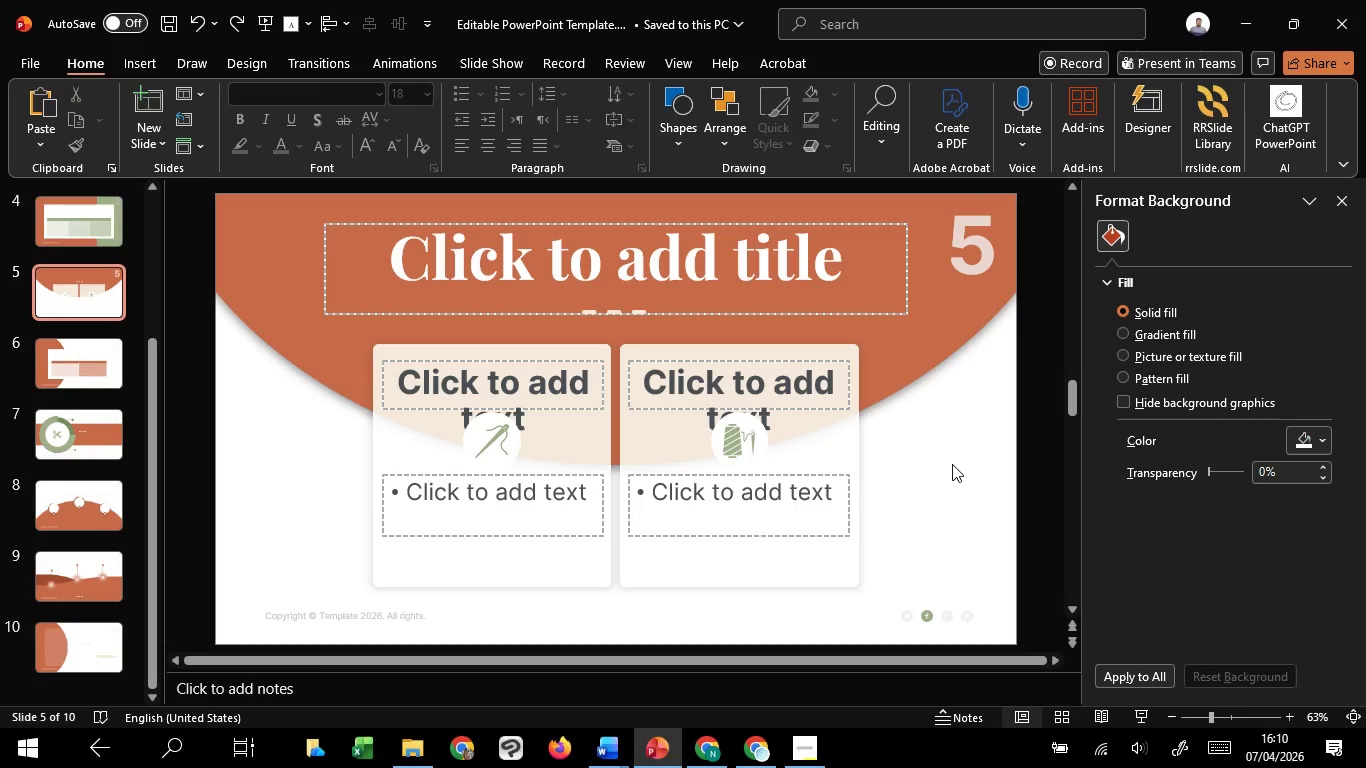 
wait(20.3)
 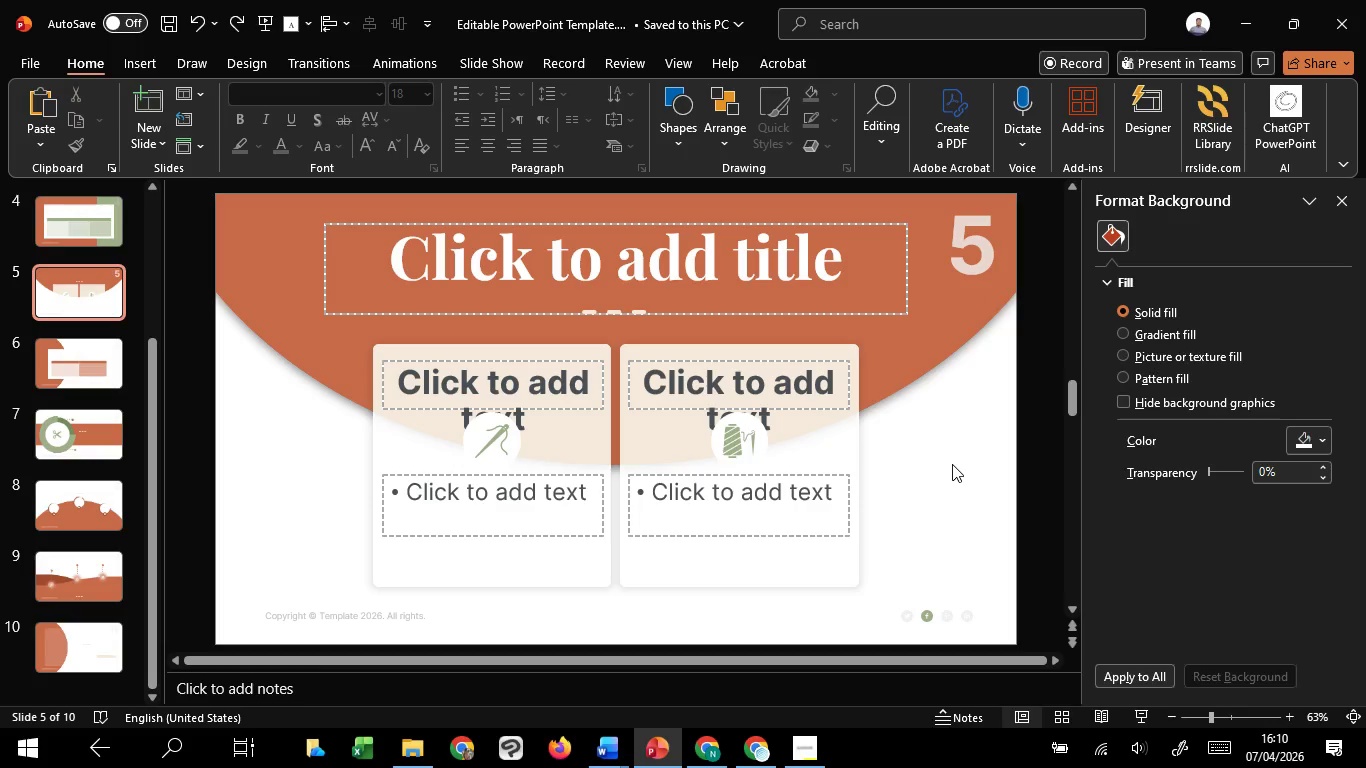 
scroll: coordinate [950, 464], scroll_direction: up, amount: 1.0
 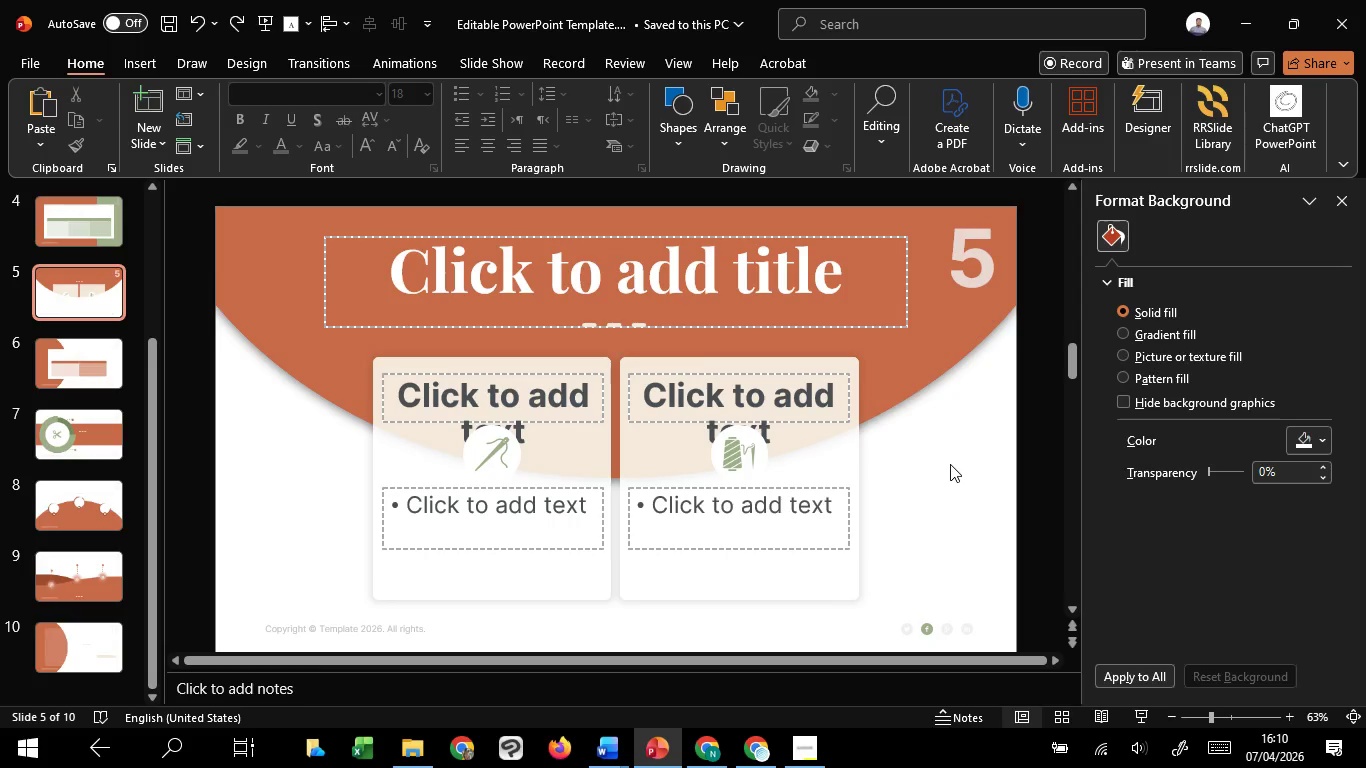 
wait(15.52)
 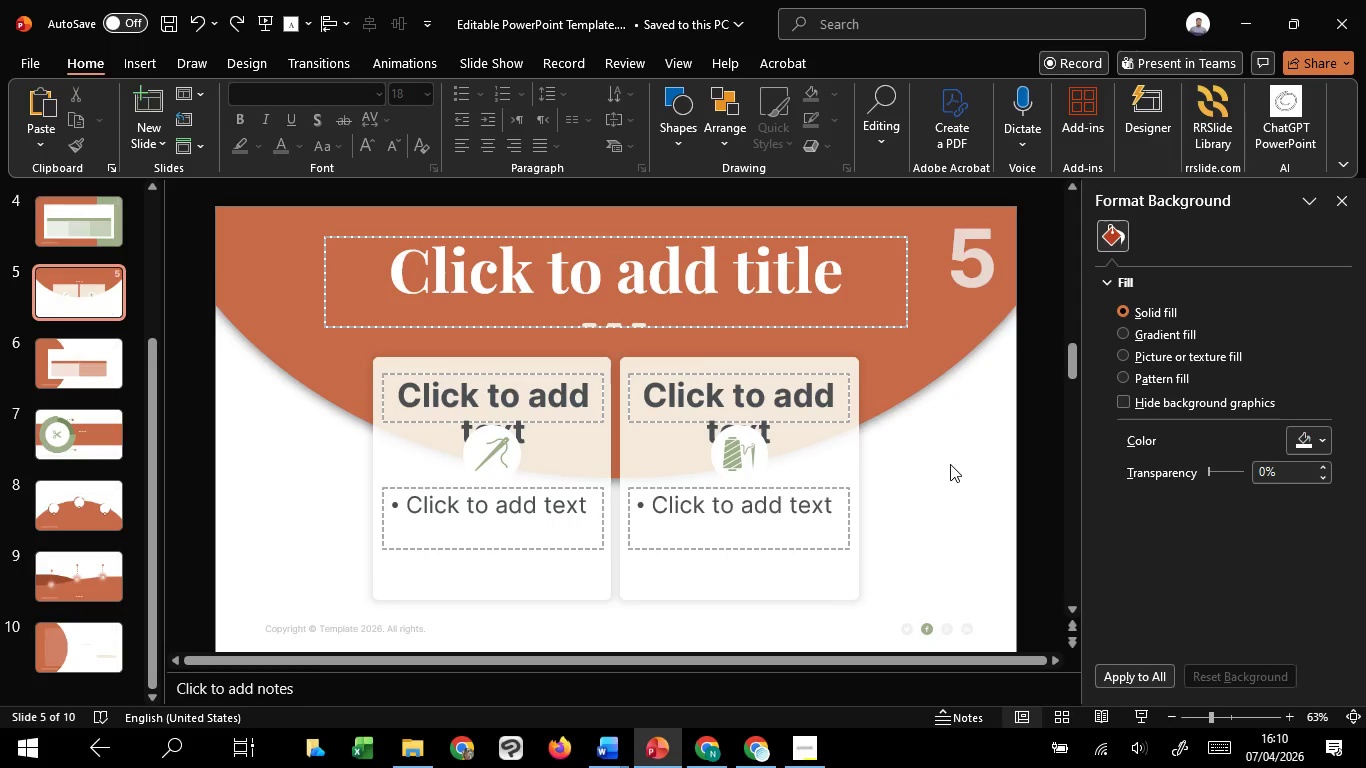 
scroll: coordinate [950, 464], scroll_direction: up, amount: 1.0
 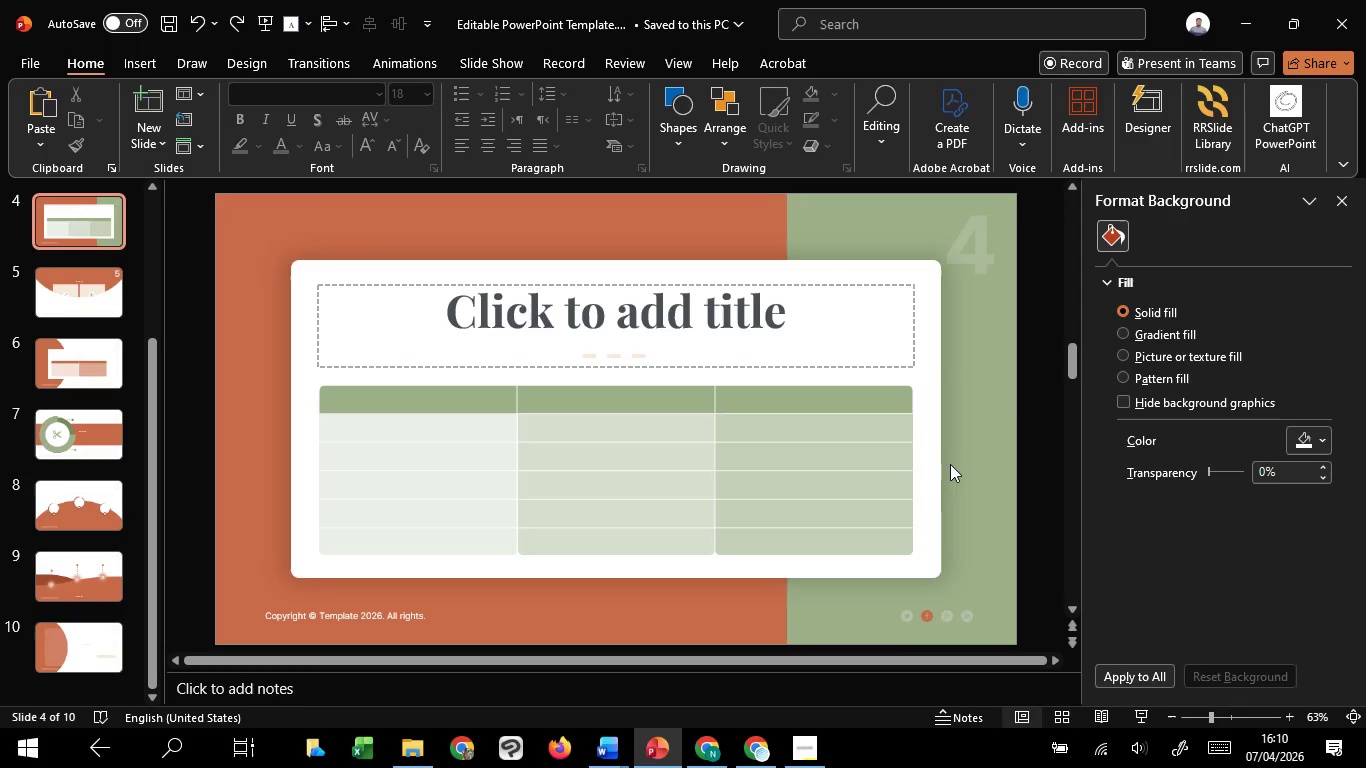 
left_click([950, 464])
 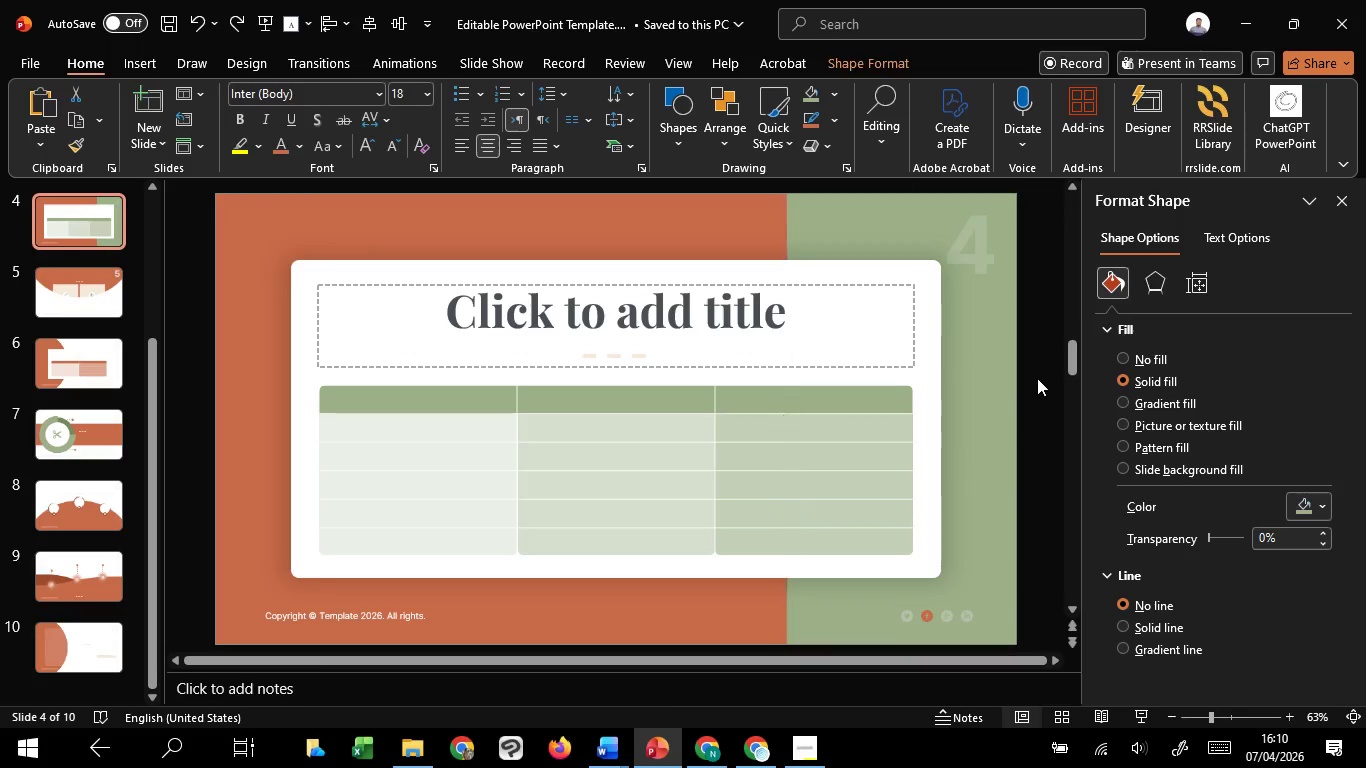 
left_click([1037, 378])
 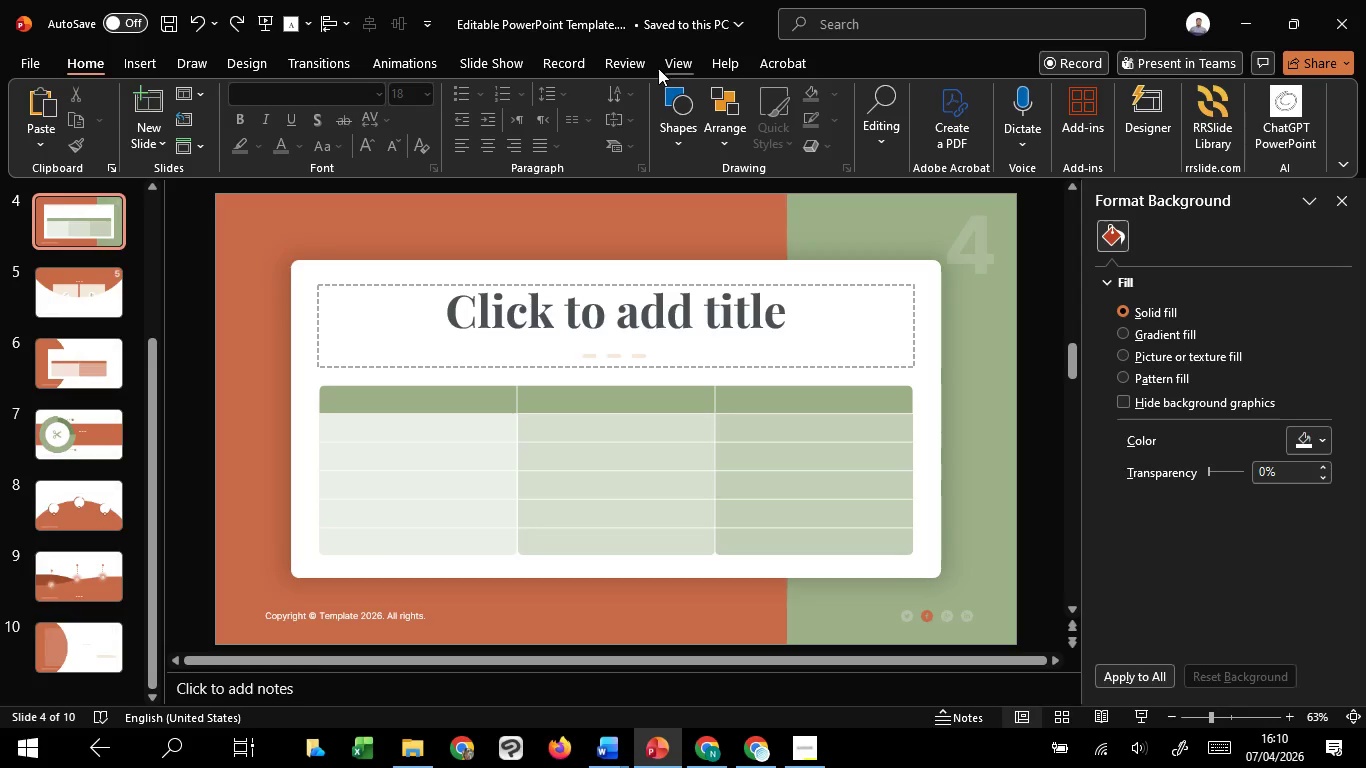 
left_click_drag(start_coordinate=[674, 66], to_coordinate=[669, 68])
 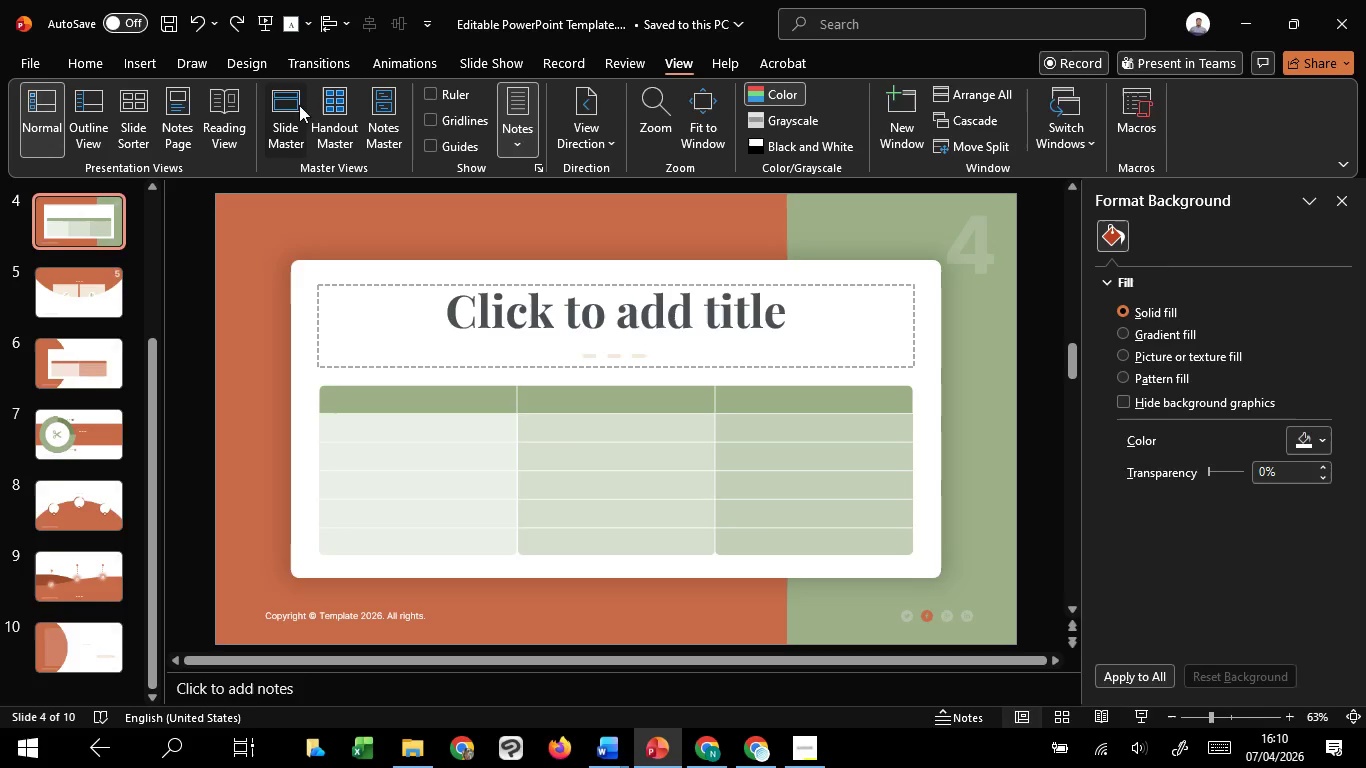 
left_click([299, 105])
 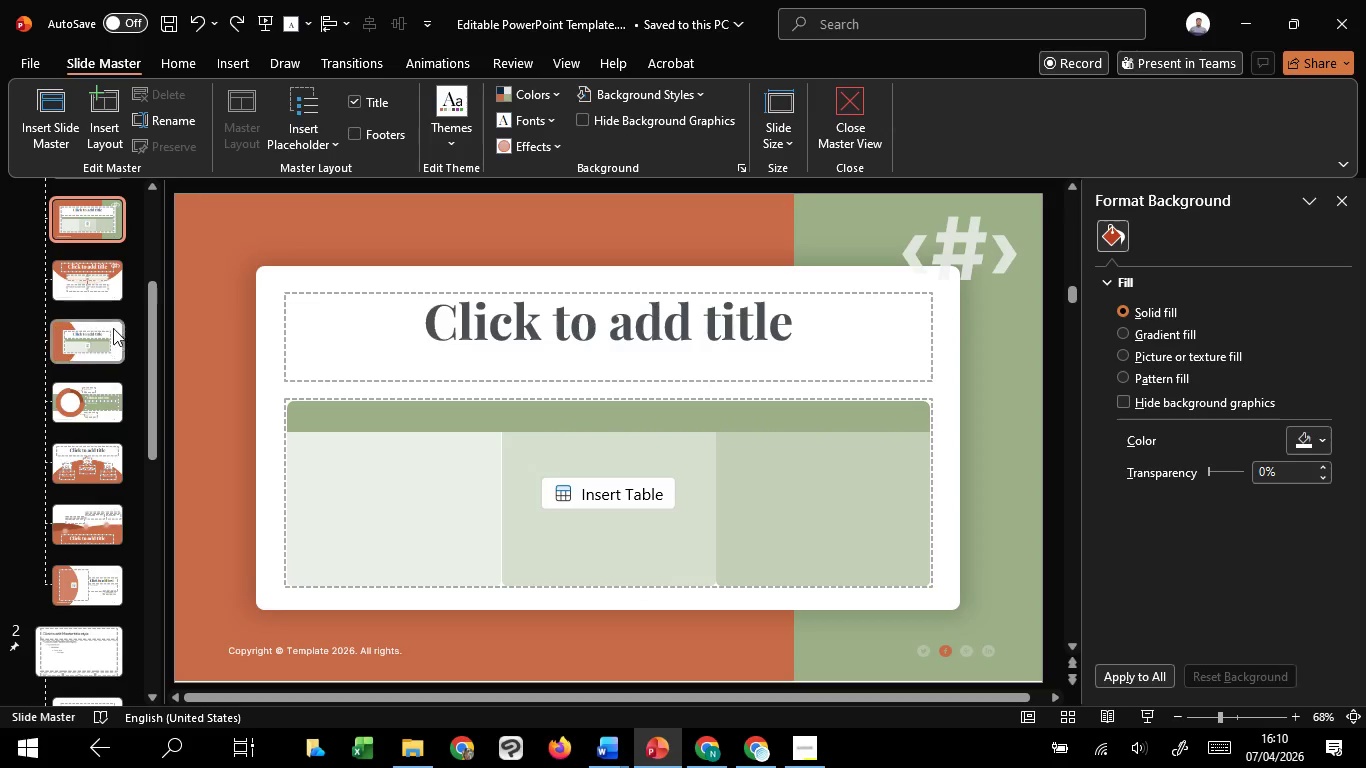 
scroll: coordinate [105, 434], scroll_direction: down, amount: 6.0
 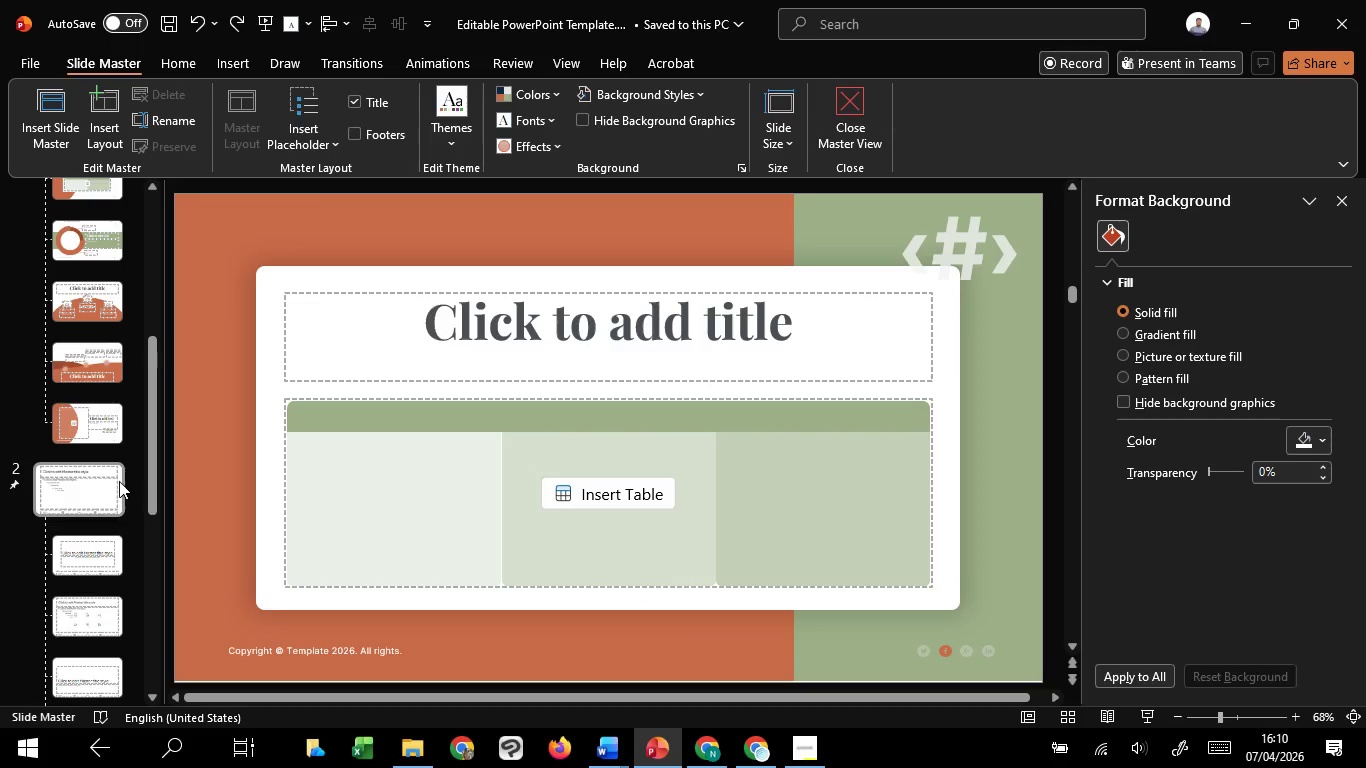 
left_click([118, 482])
 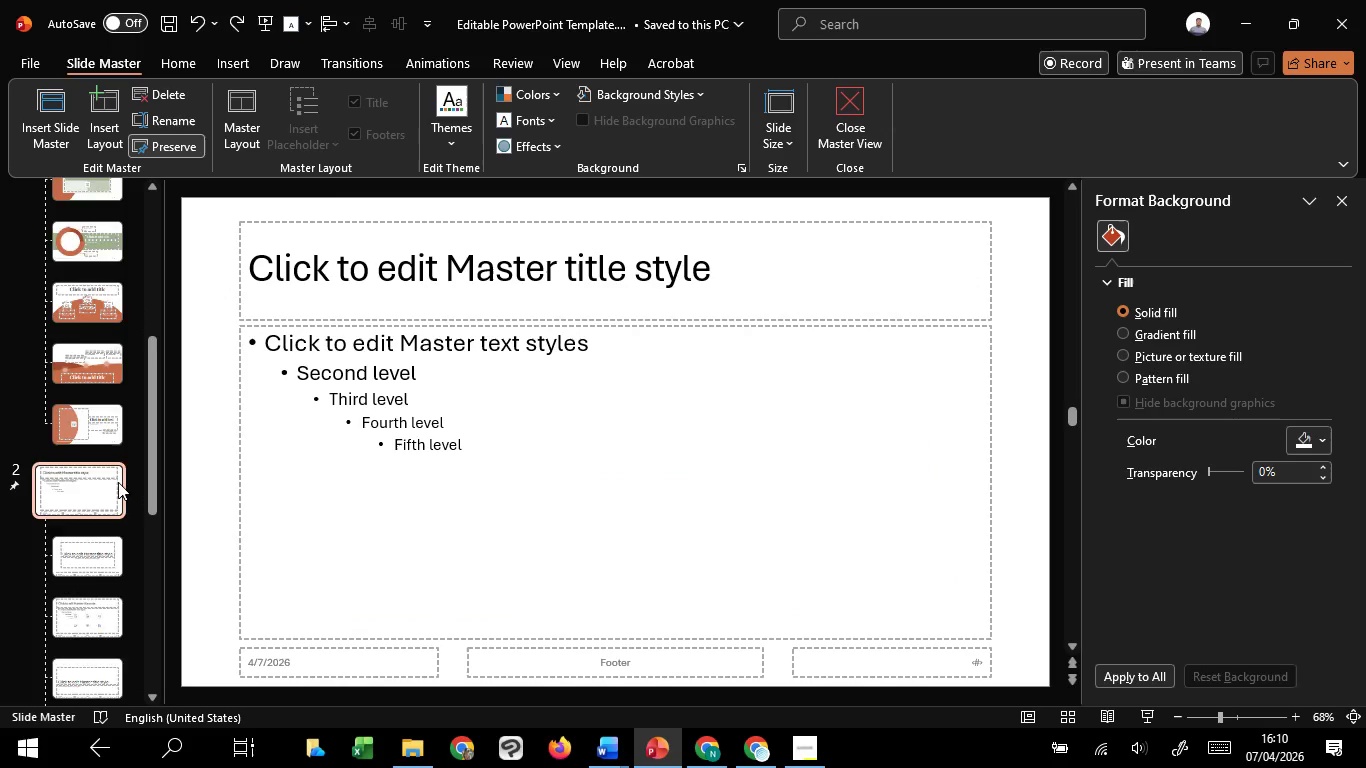 
key(Delete)
 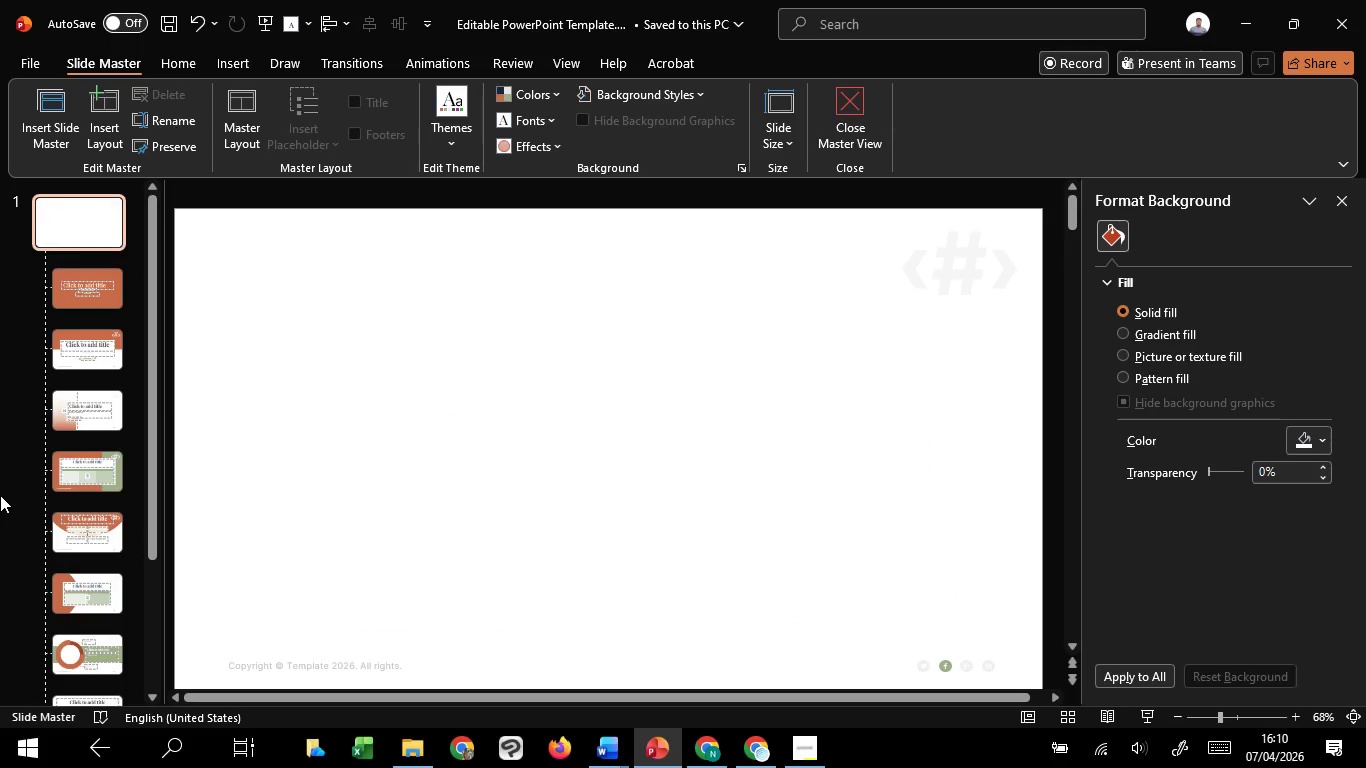 
scroll: coordinate [125, 521], scroll_direction: down, amount: 13.0
 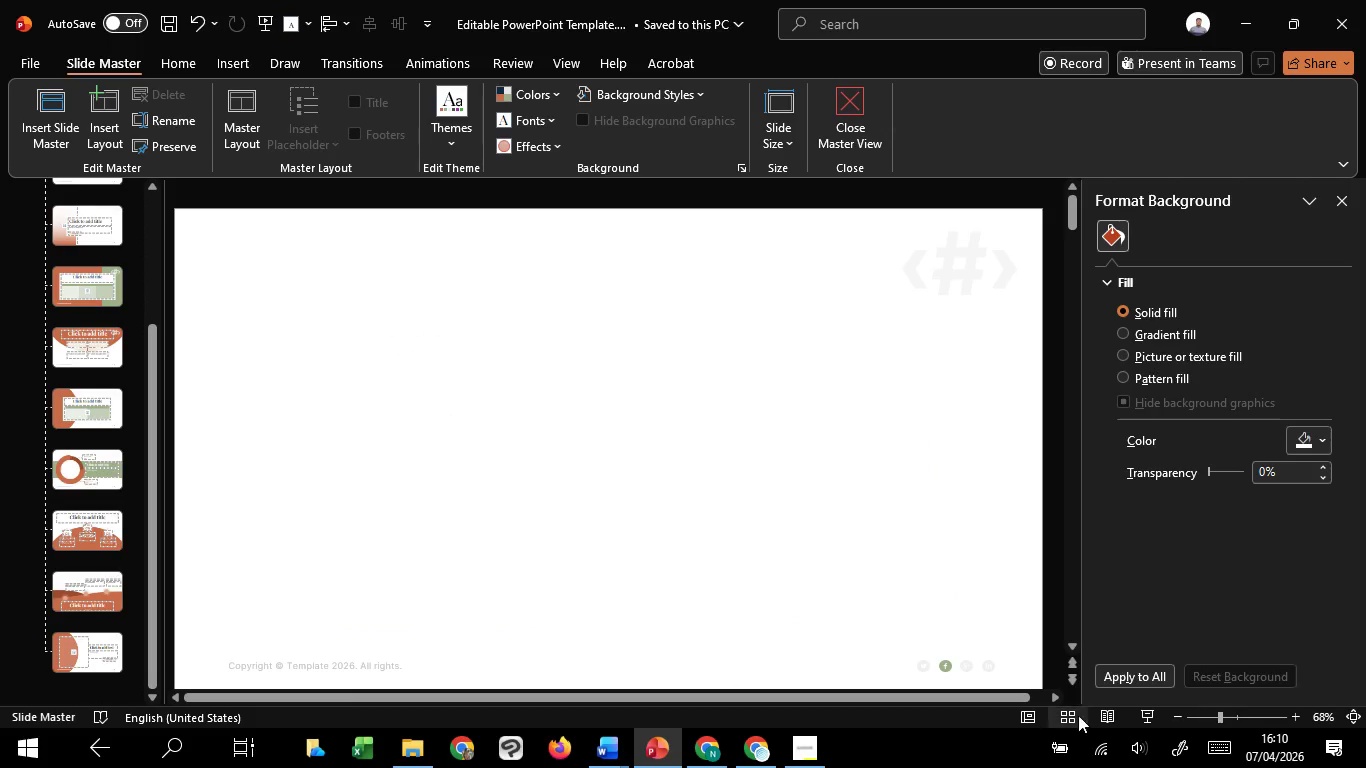 
left_click([1082, 713])
 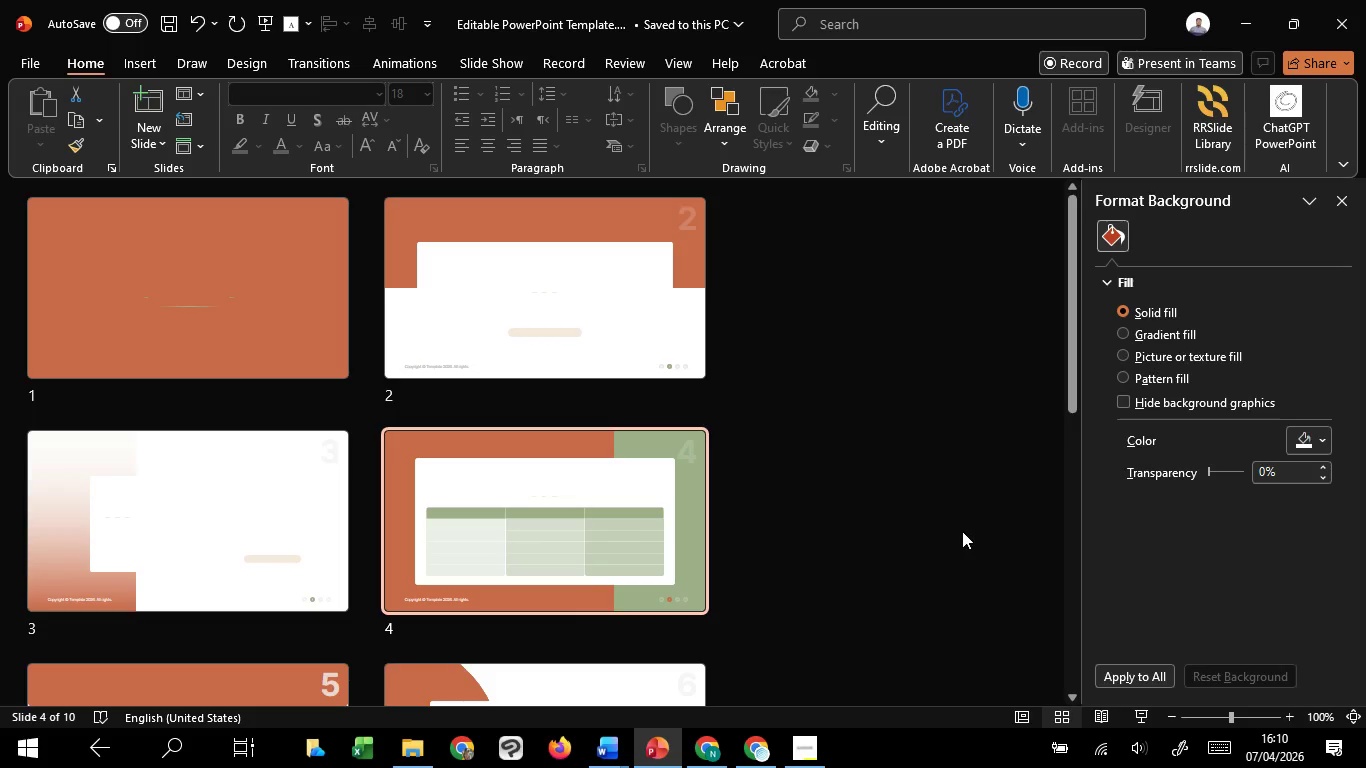 
scroll: coordinate [962, 531], scroll_direction: down, amount: 2.0
 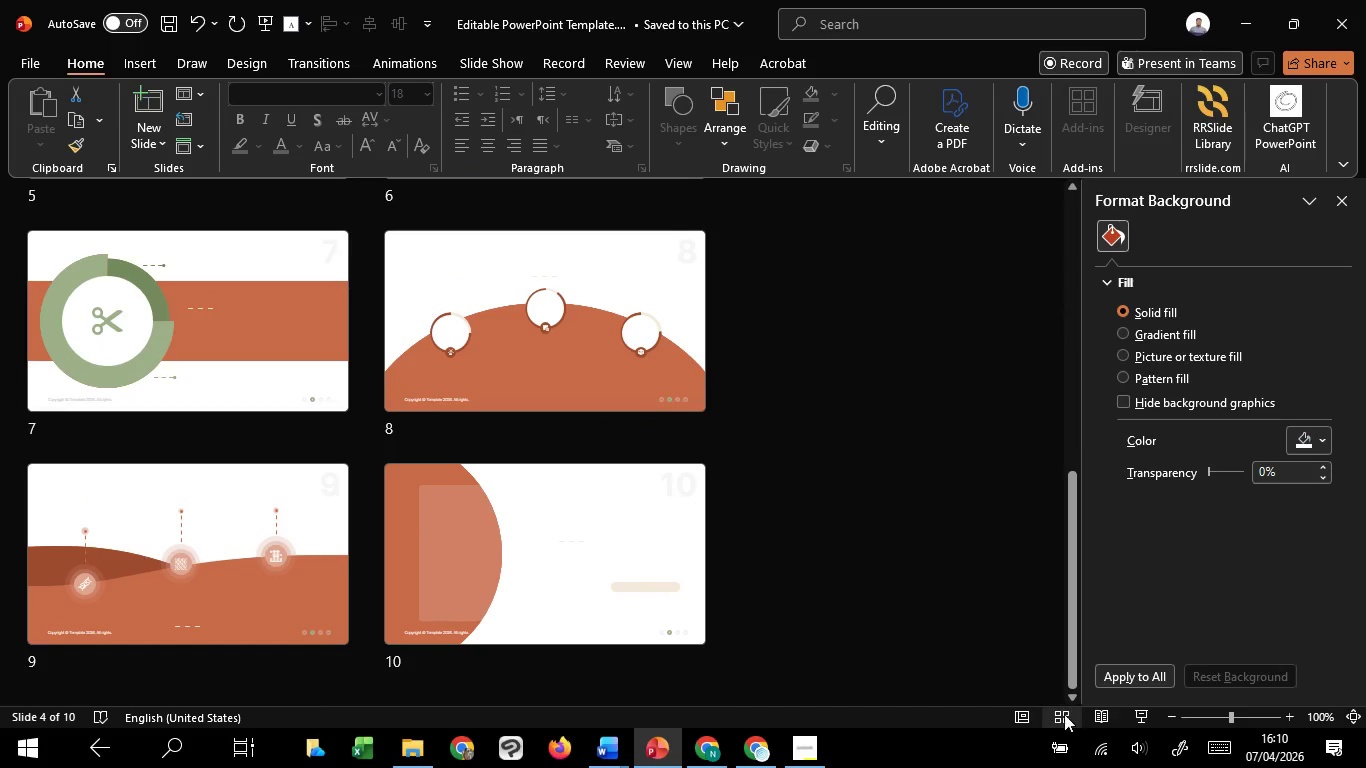 
left_click([1064, 714])
 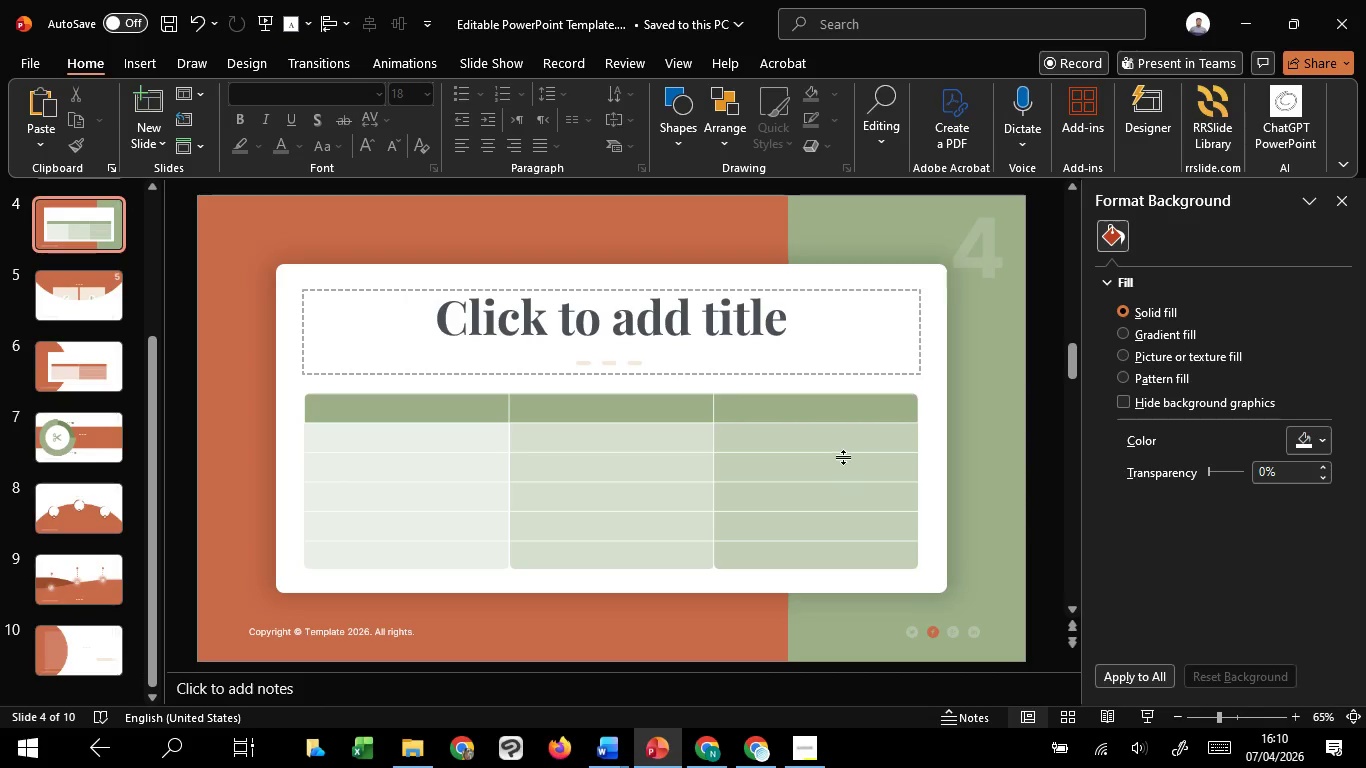 
scroll: coordinate [843, 457], scroll_direction: down, amount: 2.0
 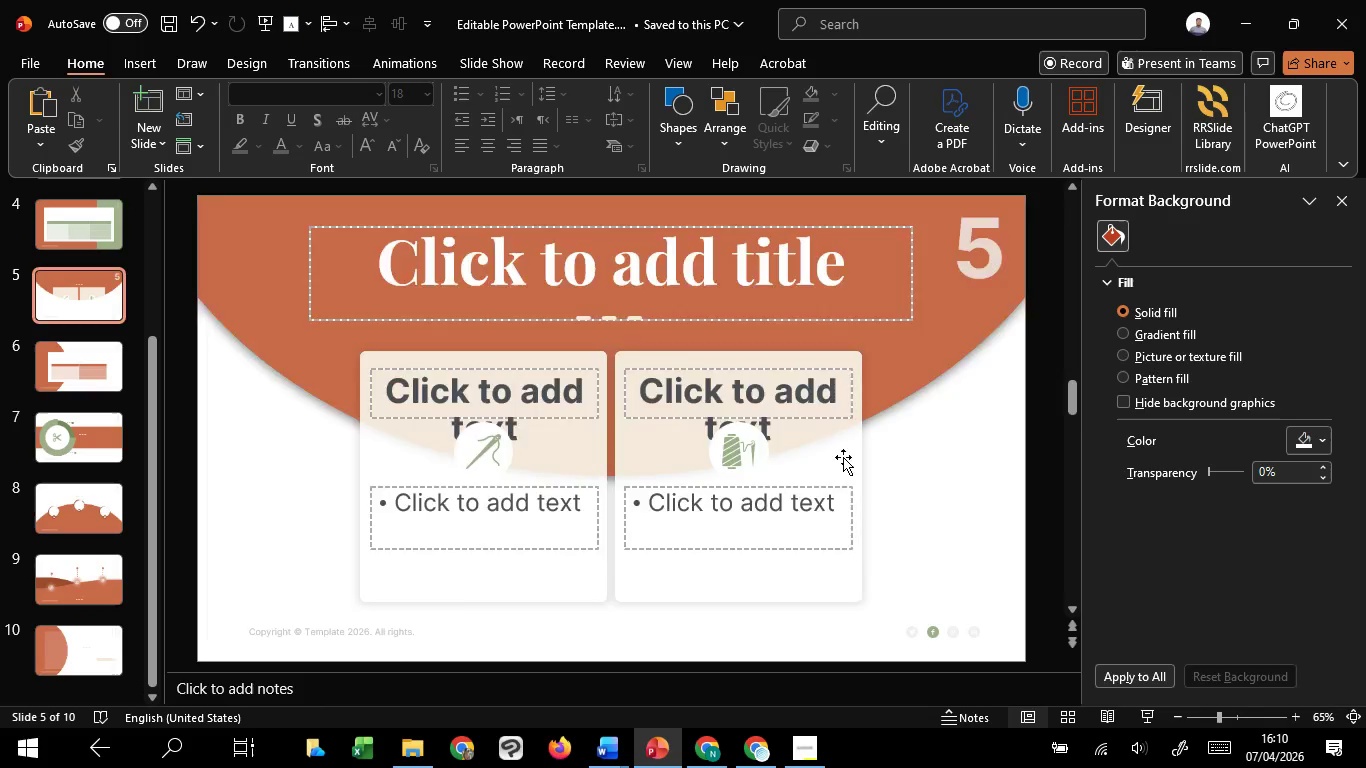 
scroll: coordinate [844, 457], scroll_direction: up, amount: 12.0
 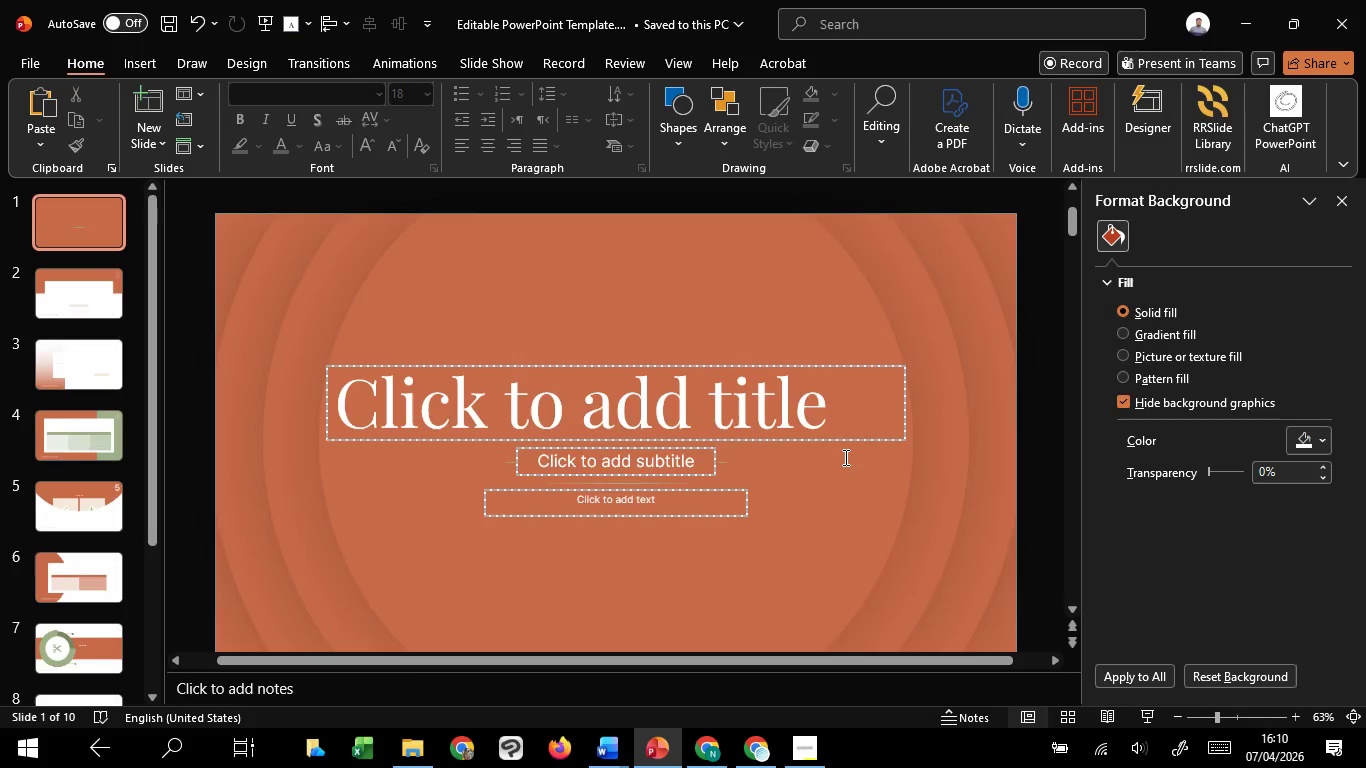 
scroll: coordinate [844, 457], scroll_direction: down, amount: 1.0
 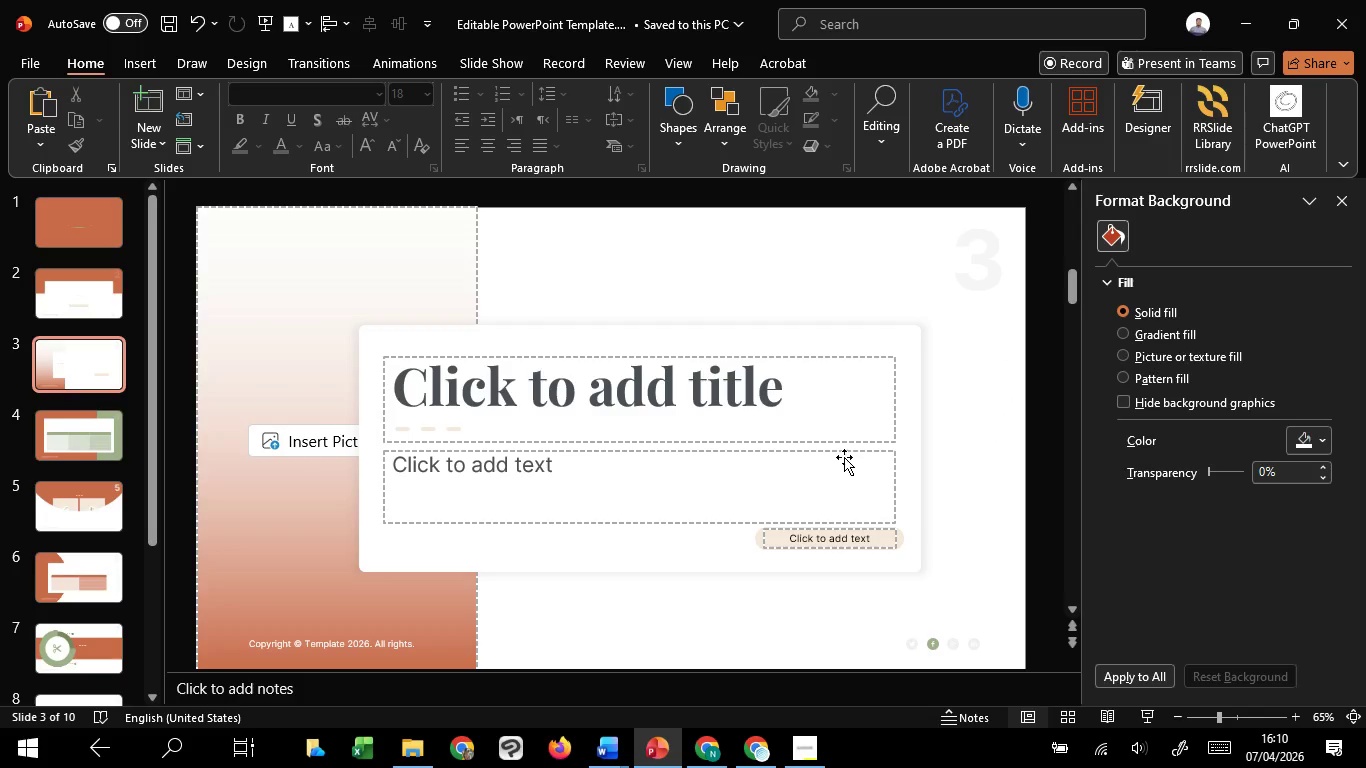 
wait(7.97)
 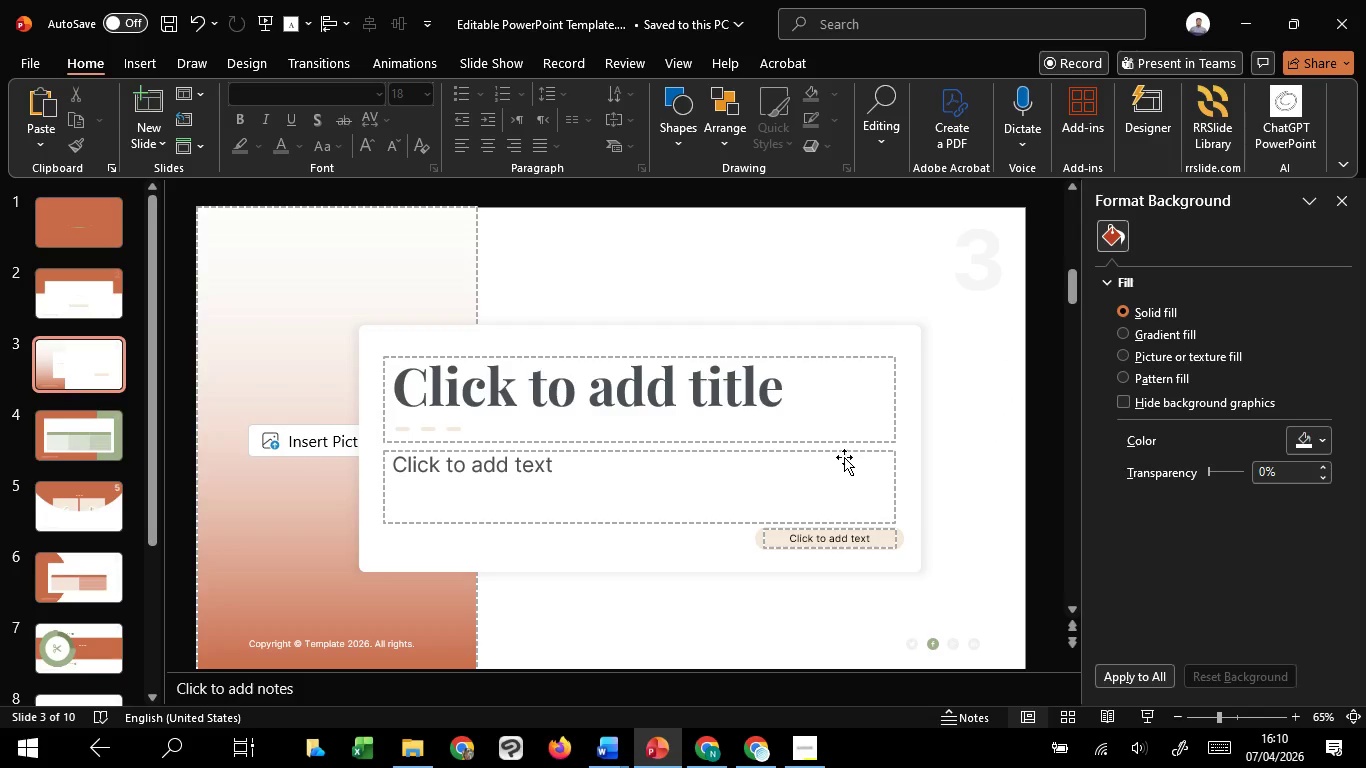 
scroll: coordinate [844, 457], scroll_direction: down, amount: 2.0
 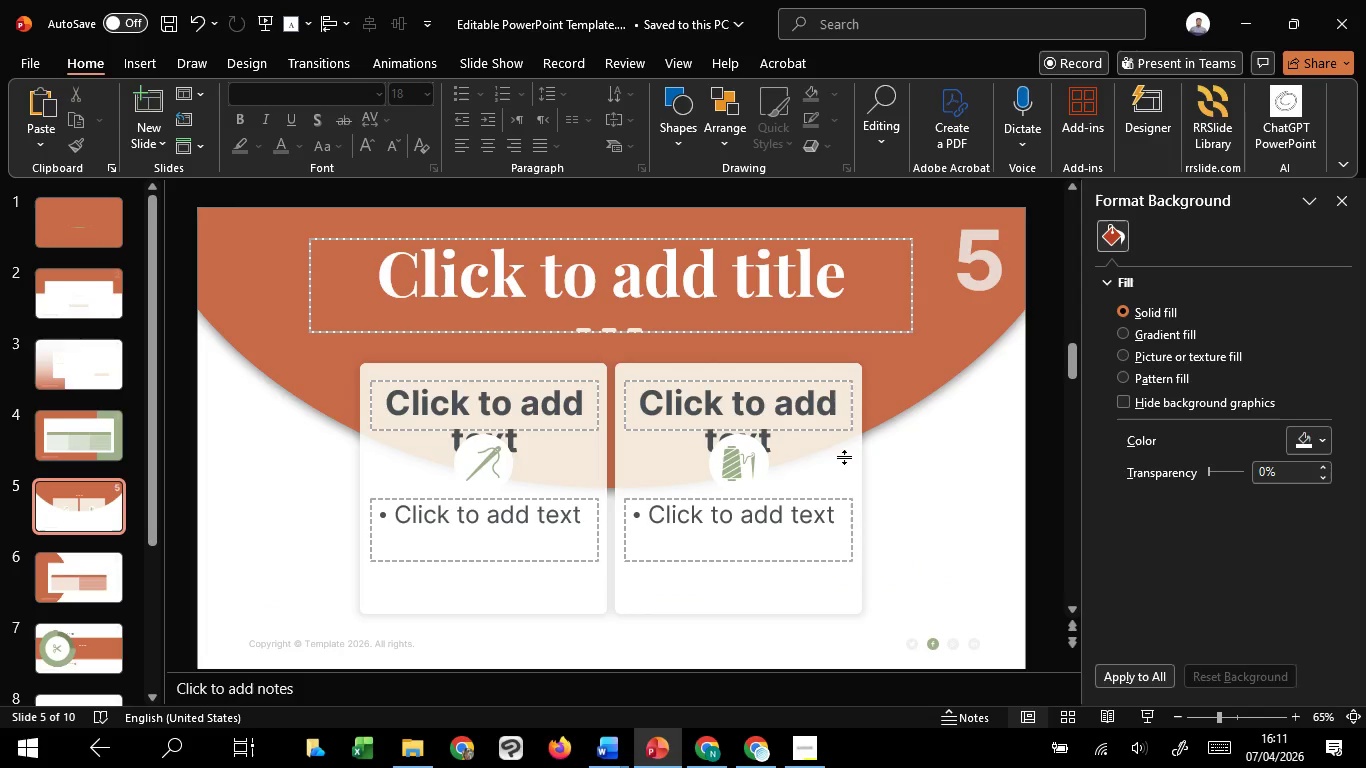 
scroll: coordinate [844, 457], scroll_direction: up, amount: 1.0
 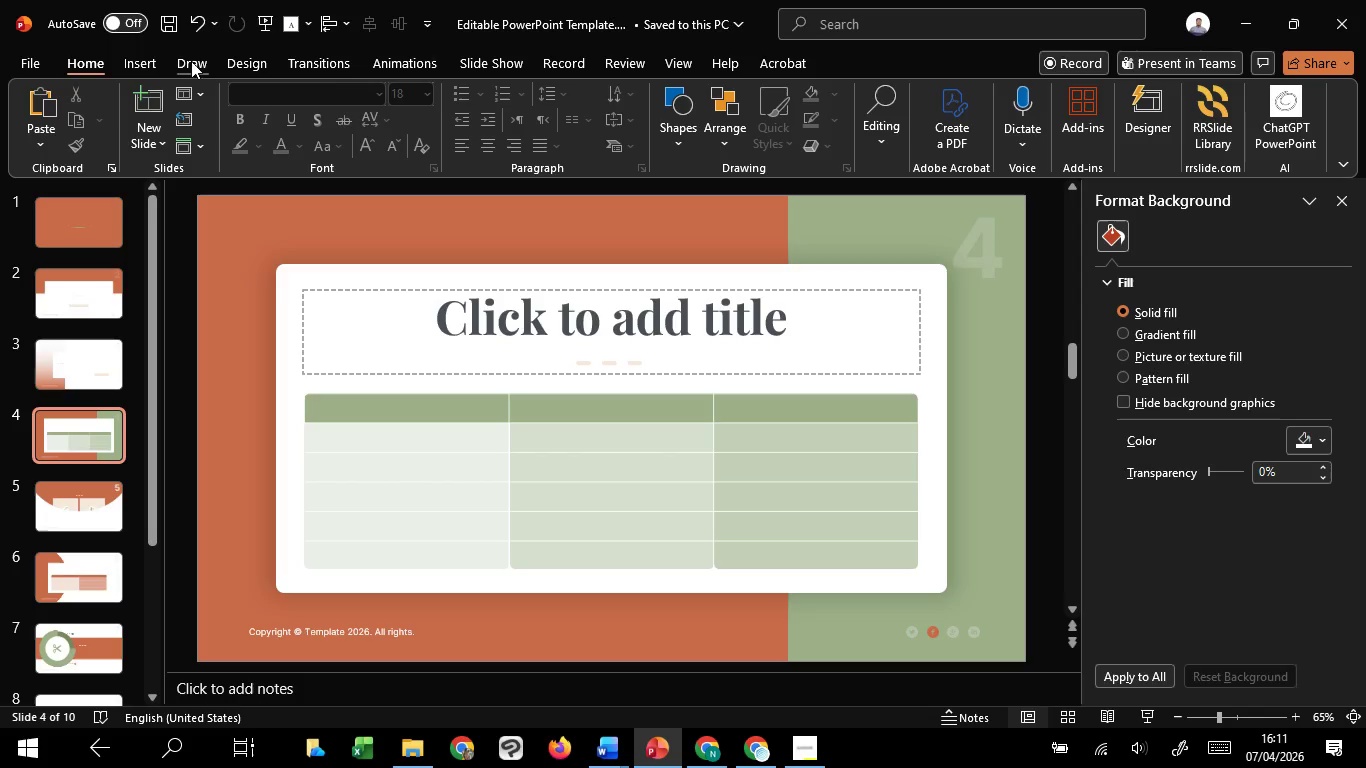 
wait(5.53)
 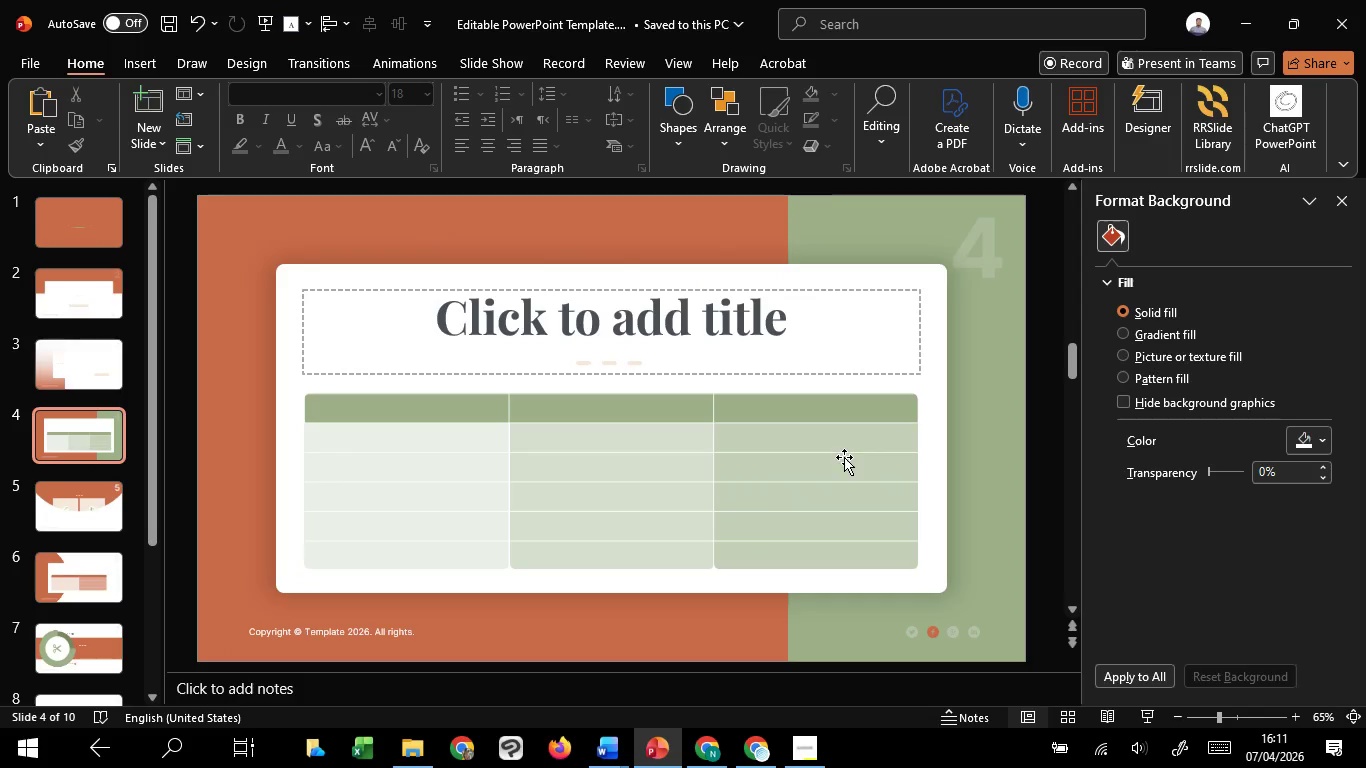 
left_click([670, 63])
 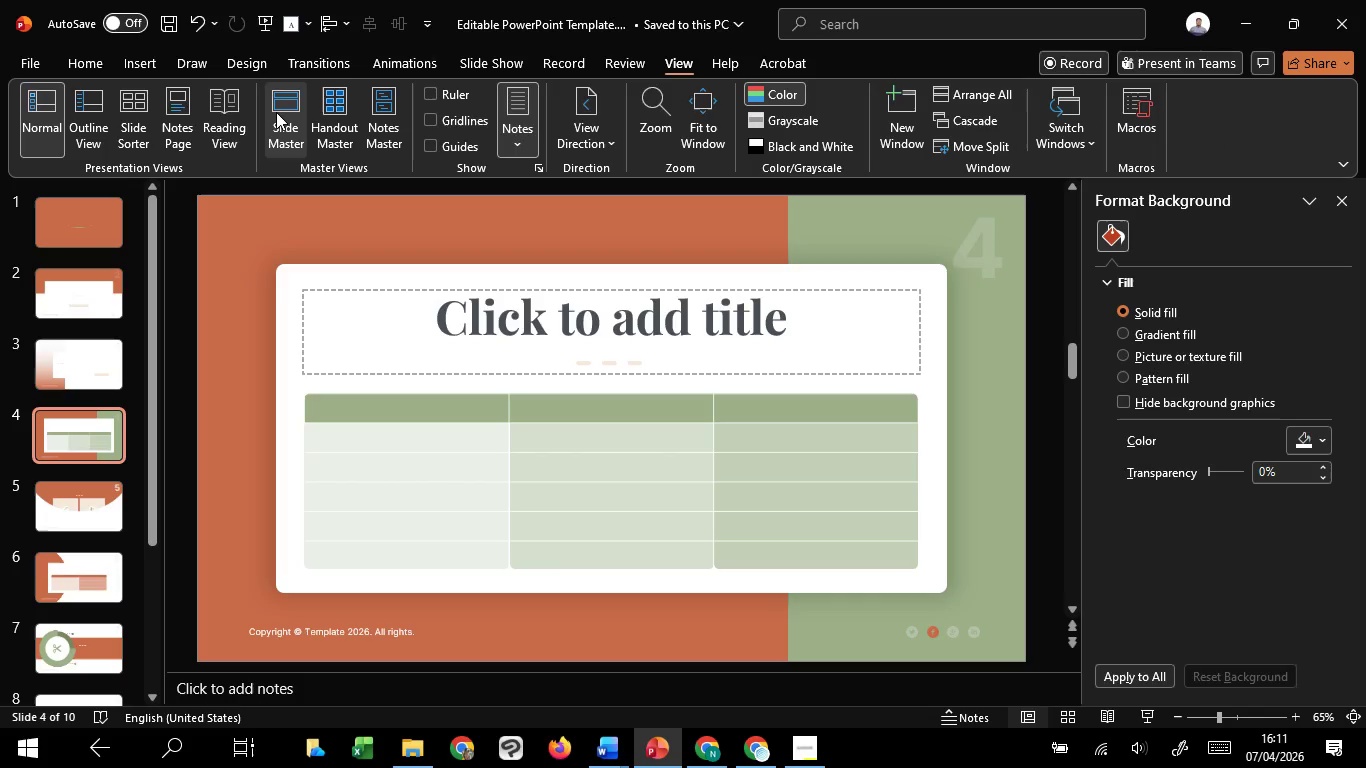 
left_click([276, 112])
 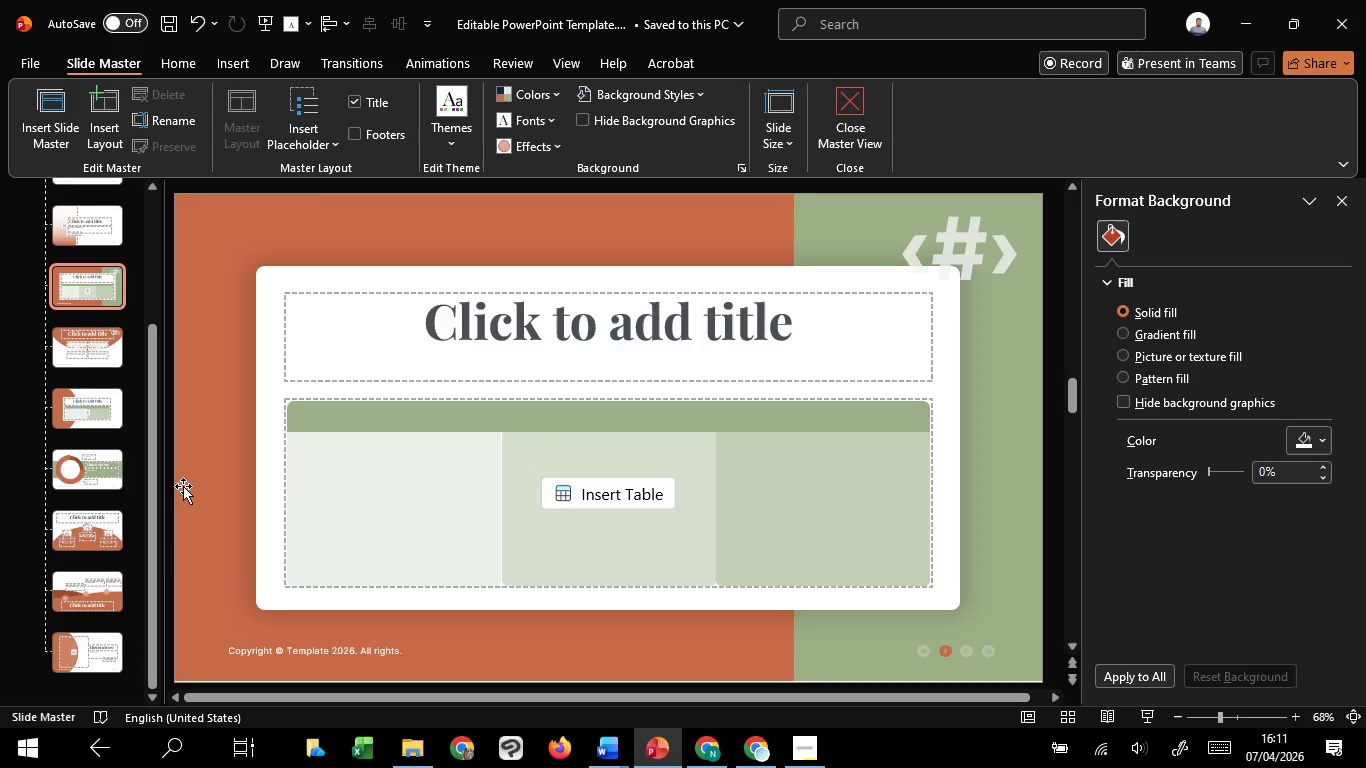 
scroll: coordinate [153, 603], scroll_direction: down, amount: 6.0
 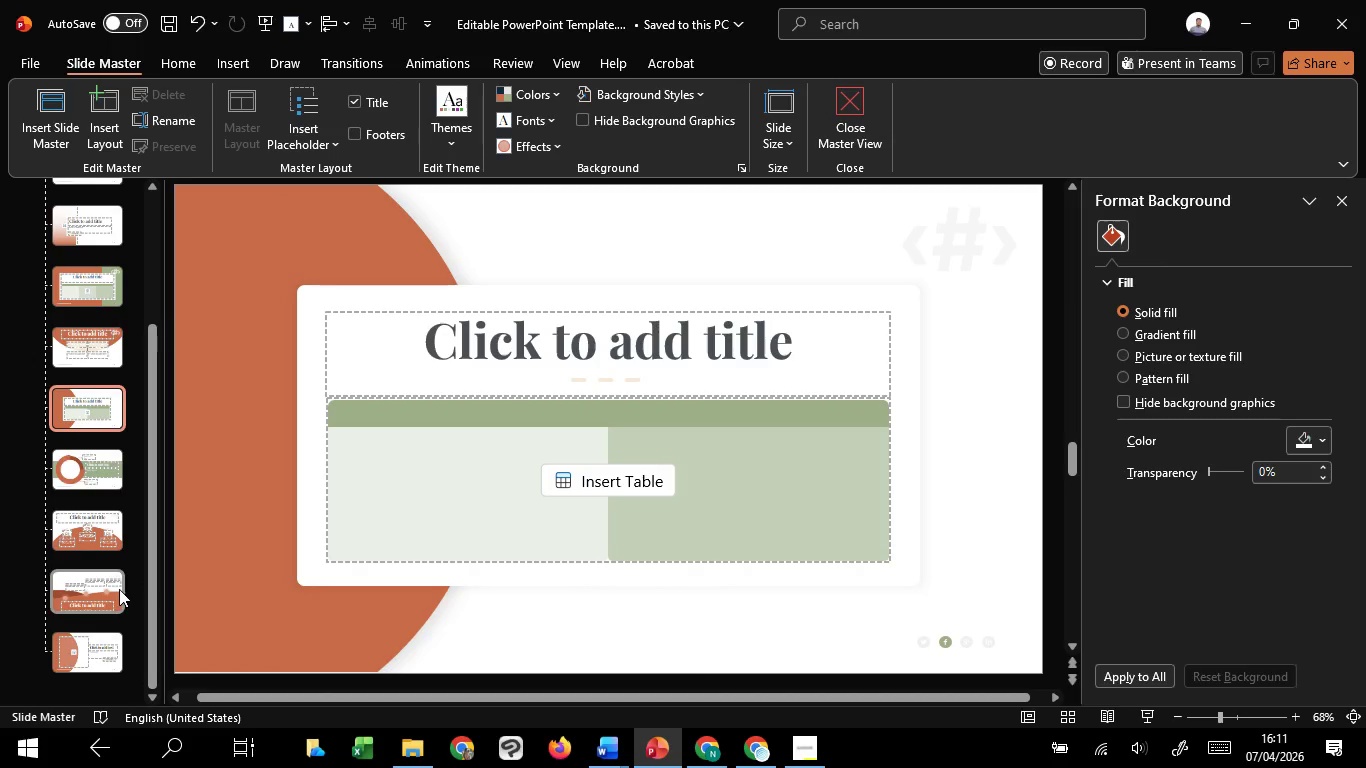 
scroll: coordinate [110, 403], scroll_direction: up, amount: 13.0
 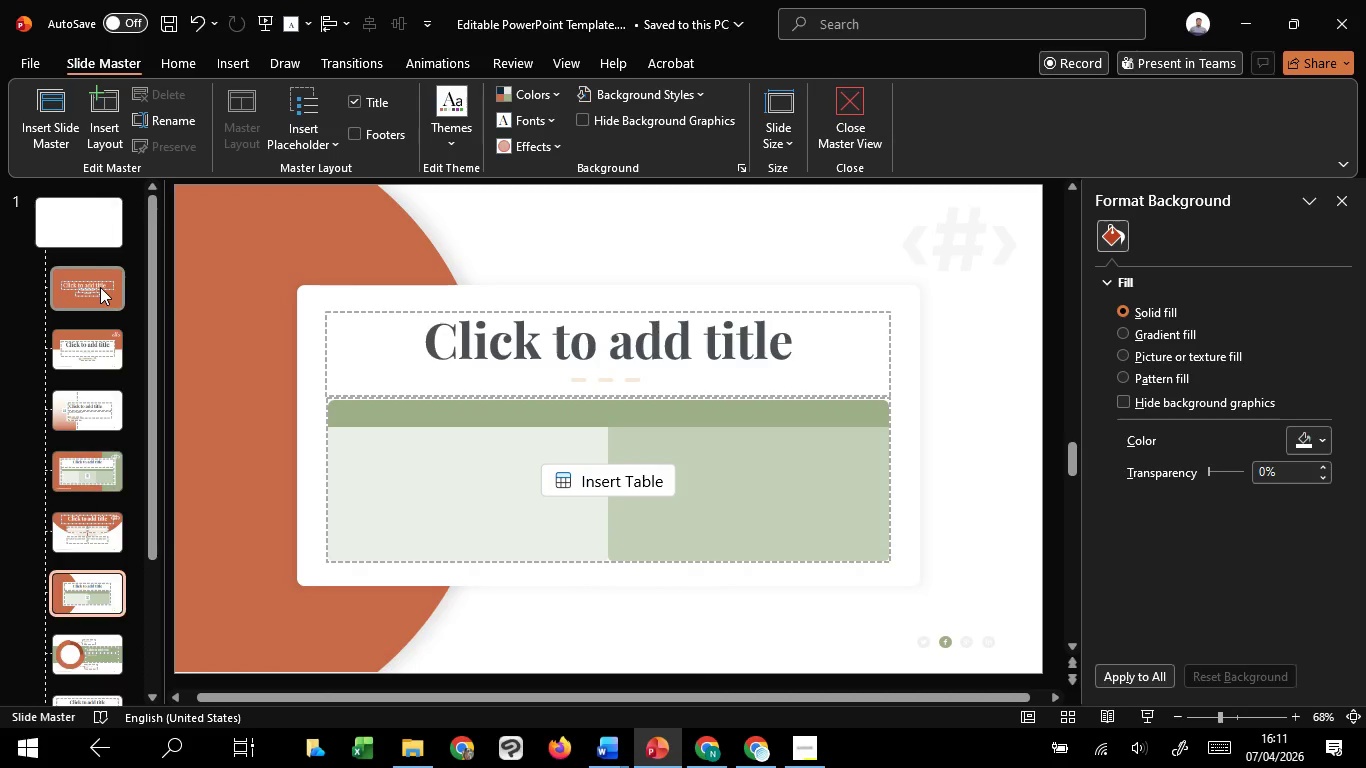 
left_click([100, 287])
 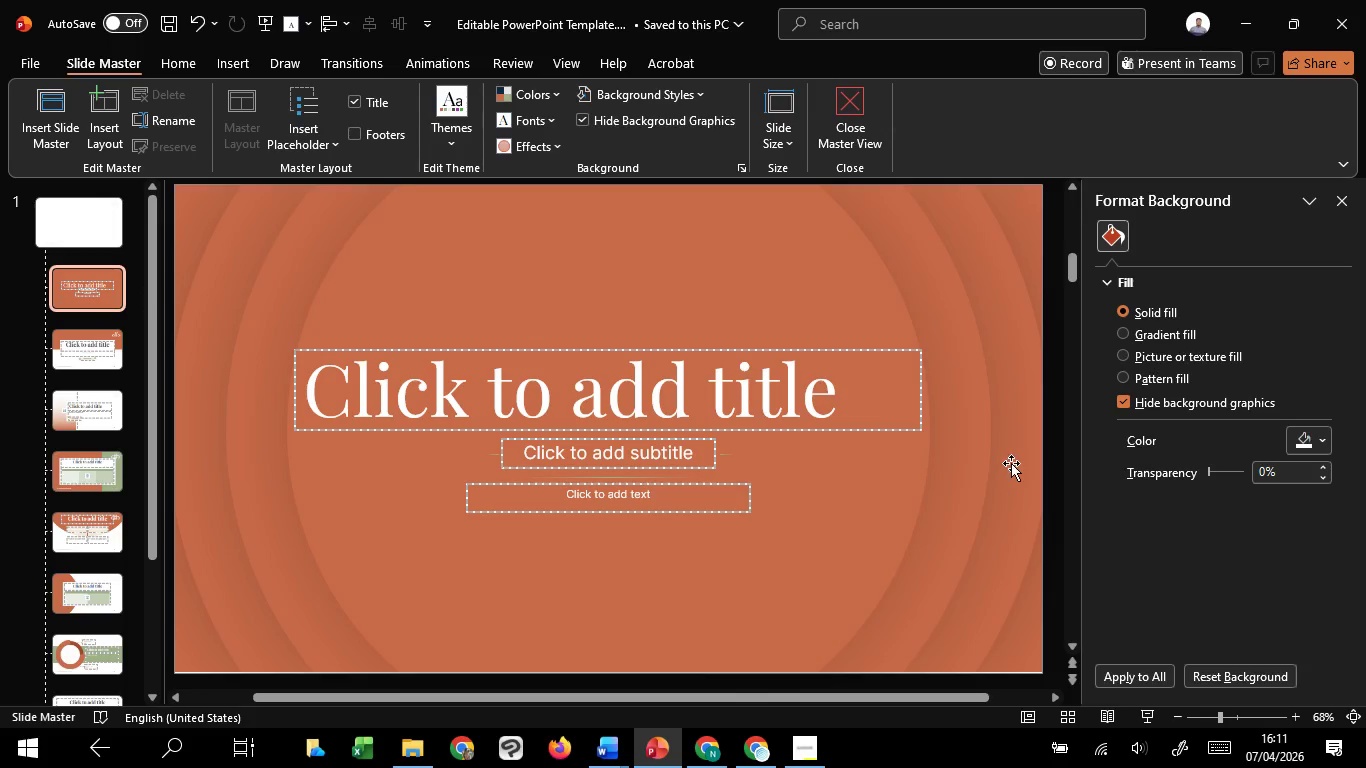 
scroll: coordinate [1011, 463], scroll_direction: down, amount: 6.0
 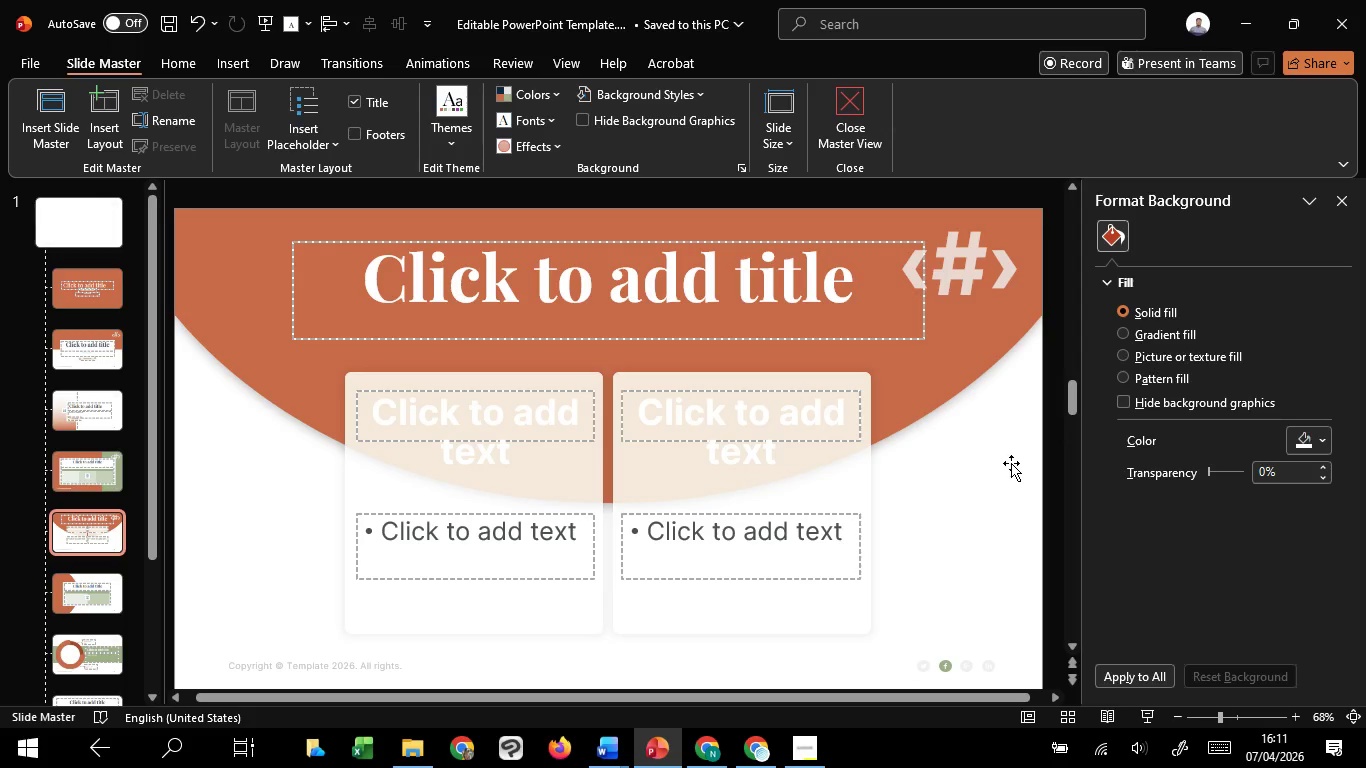 
scroll: coordinate [1011, 463], scroll_direction: up, amount: 4.0
 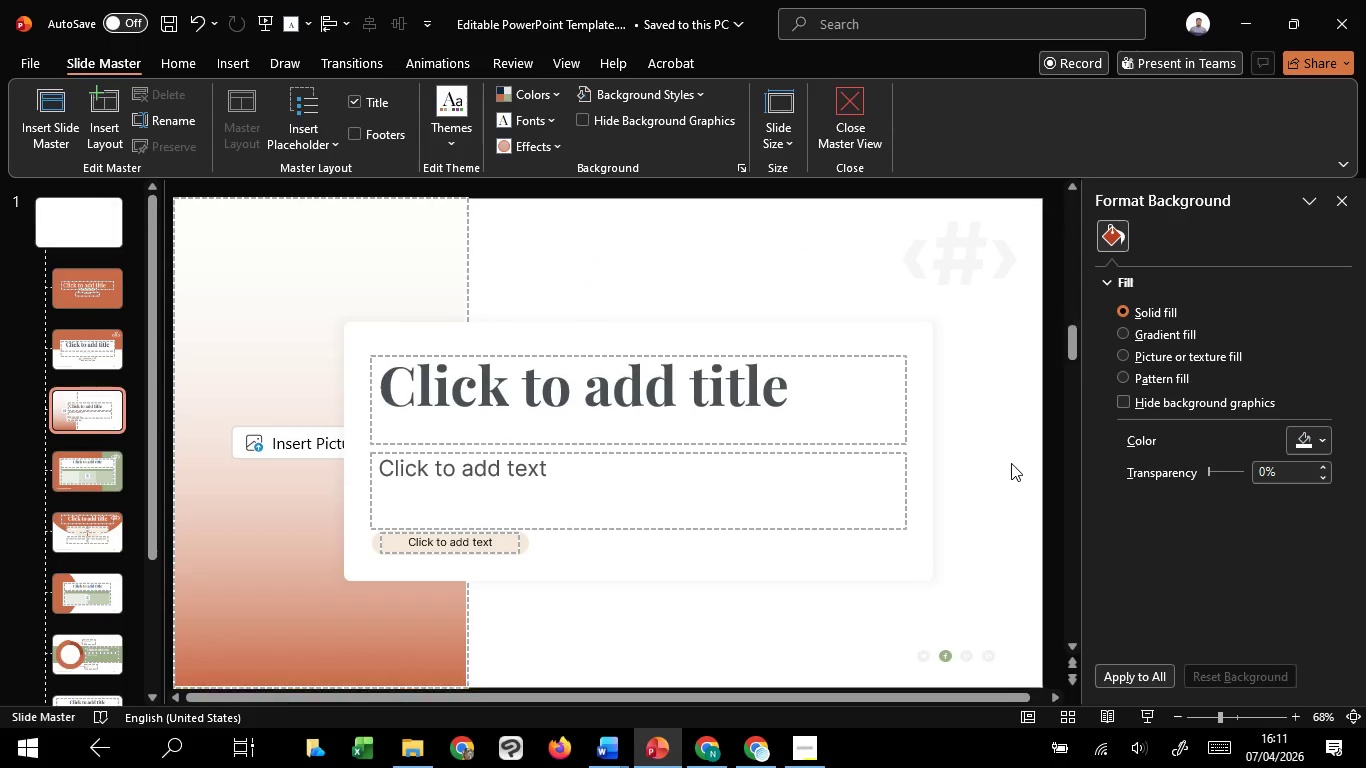 
scroll: coordinate [1011, 463], scroll_direction: down, amount: 6.0
 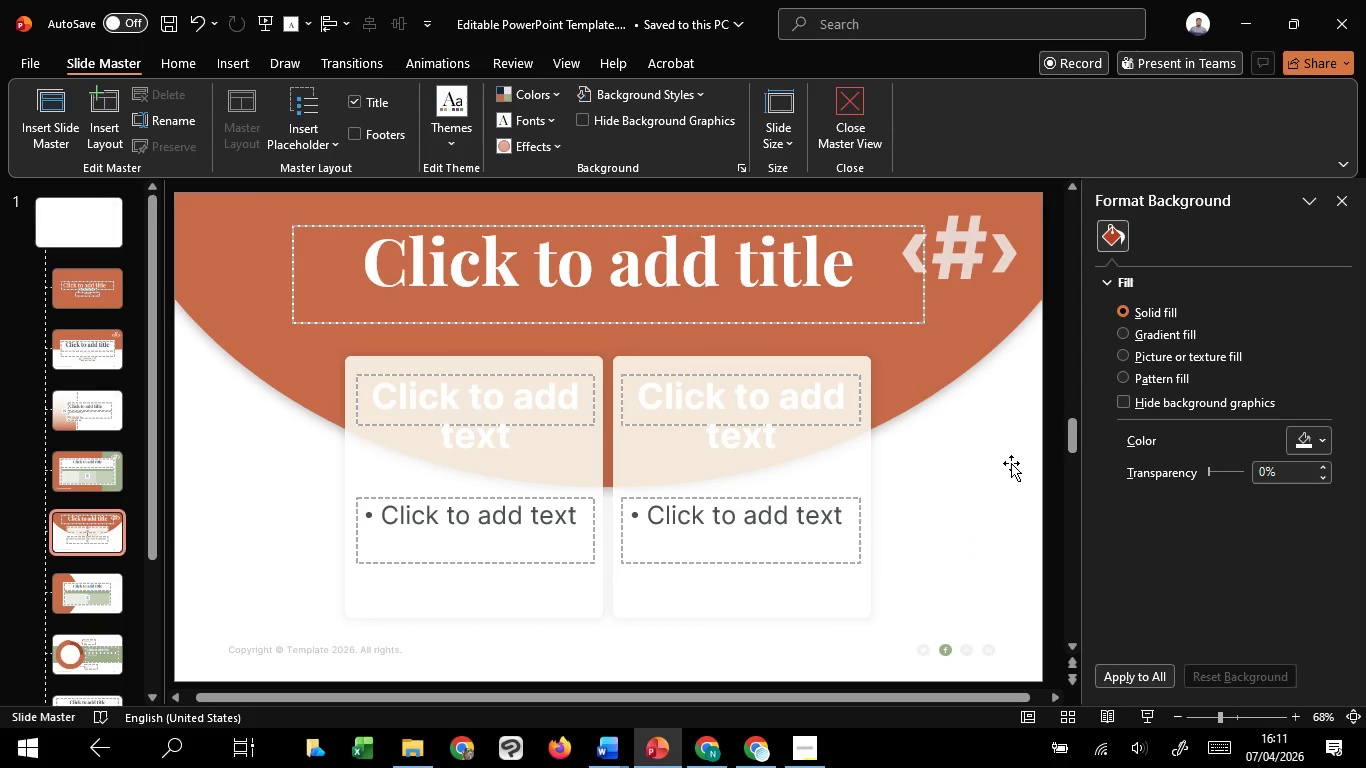 
wait(6.97)
 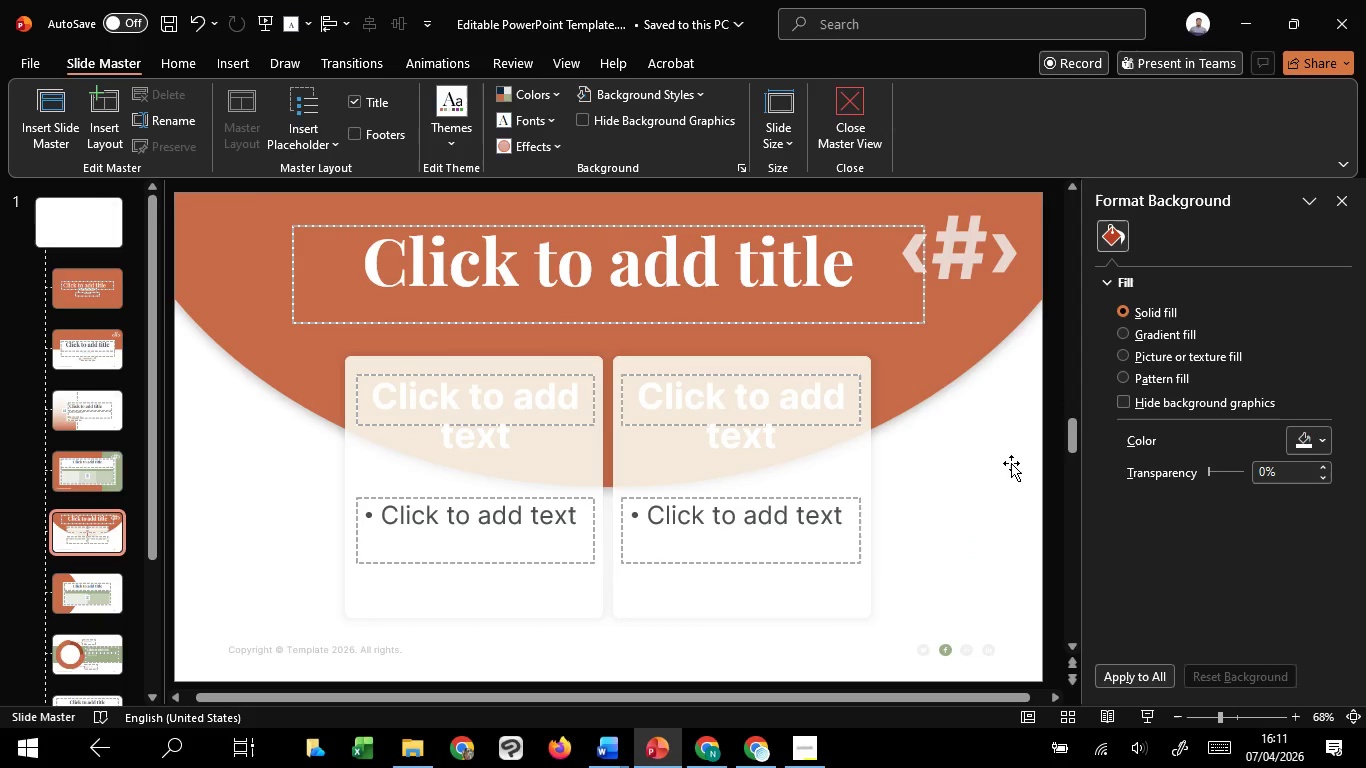 
scroll: coordinate [1011, 463], scroll_direction: down, amount: 3.0
 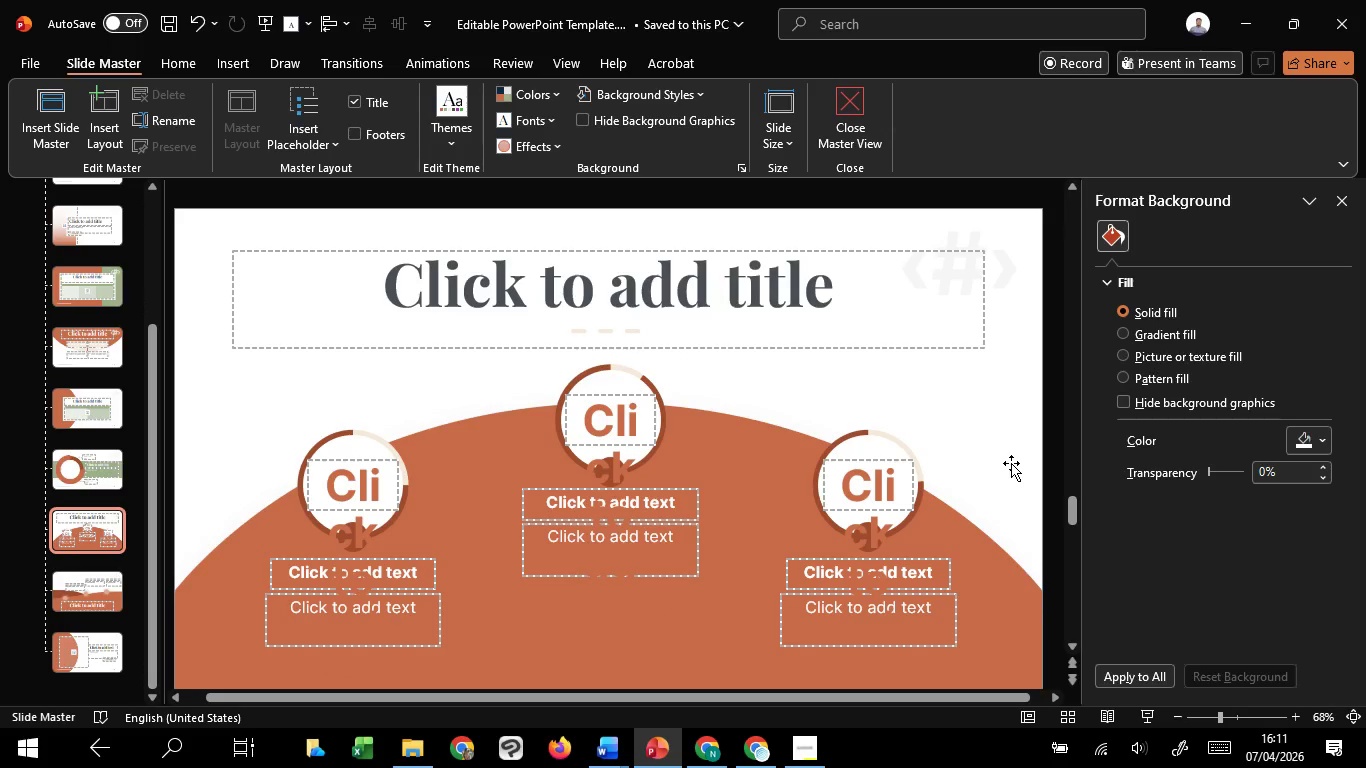 